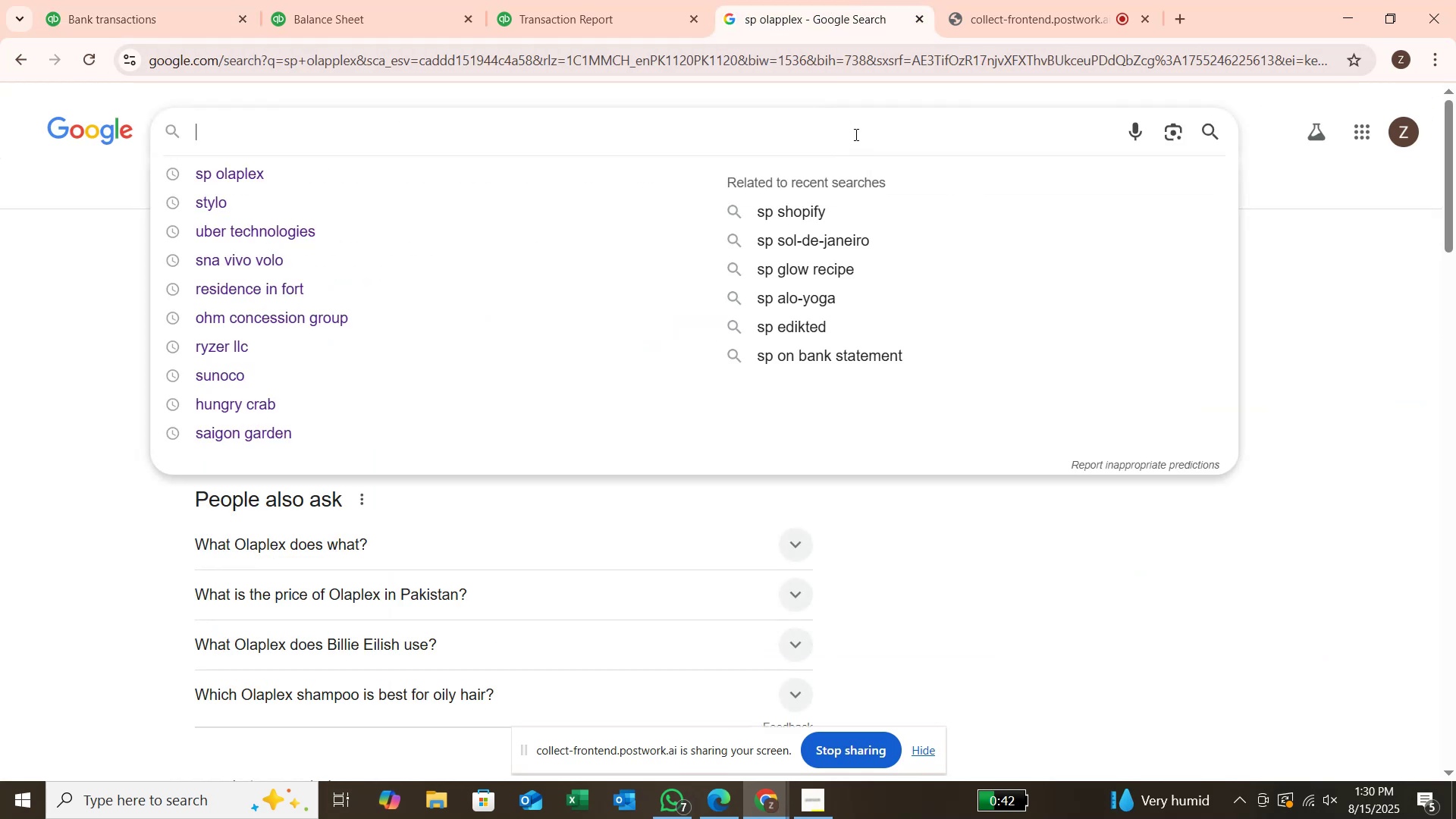 
type(sakura)
 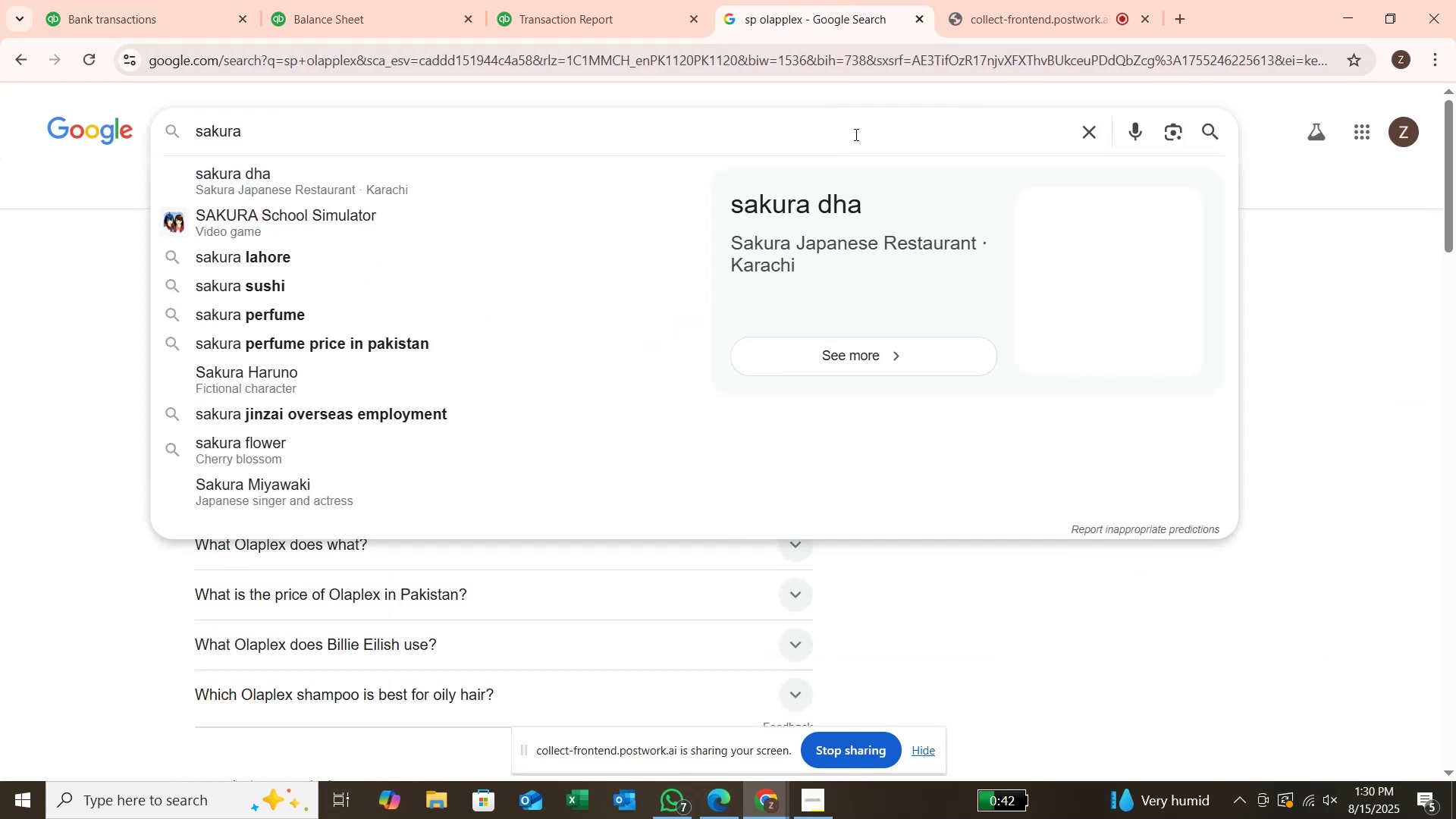 
key(Enter)
 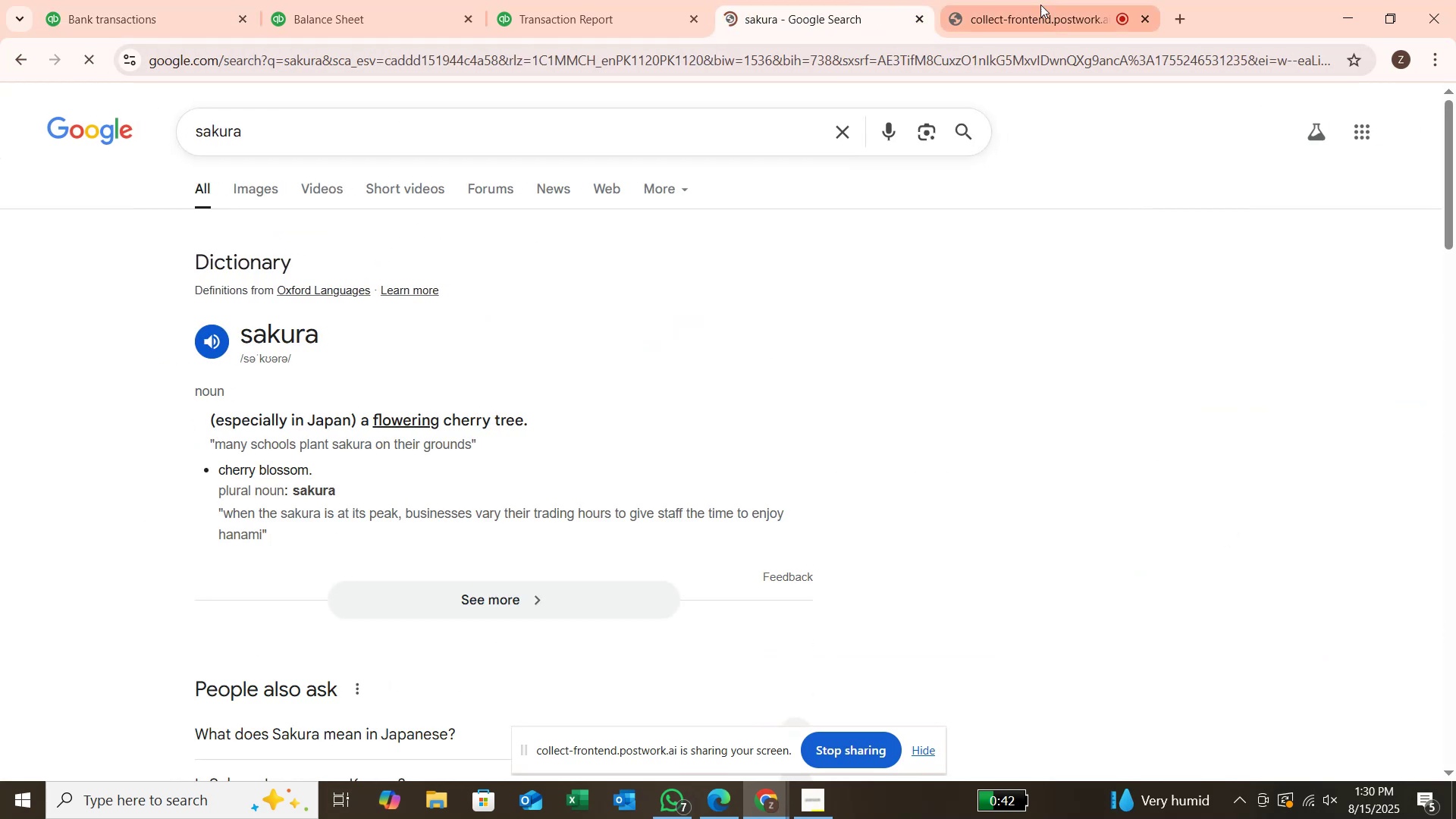 
scroll: coordinate [1006, 257], scroll_direction: down, amount: 1.0
 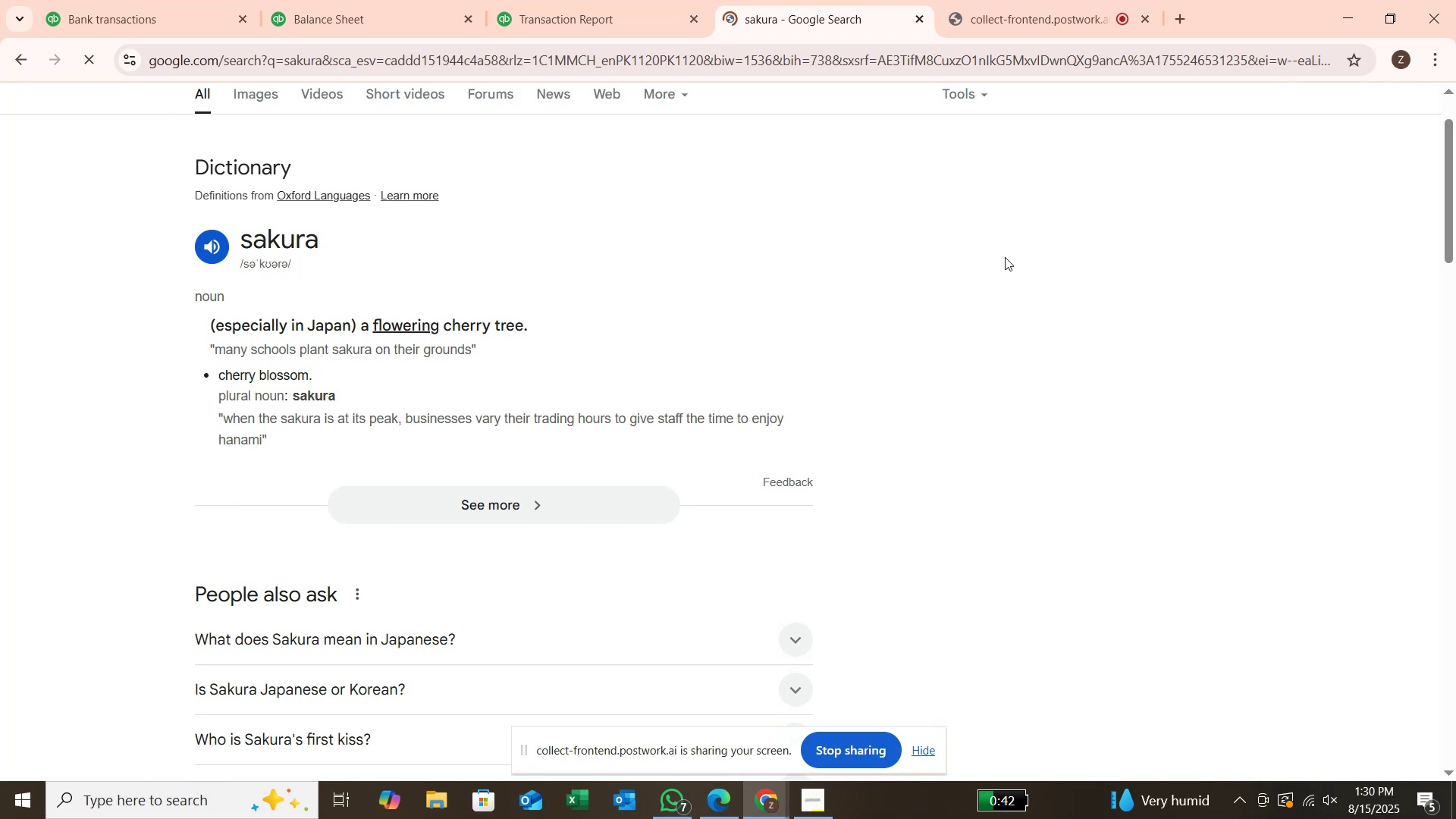 
scroll: coordinate [1005, 257], scroll_direction: up, amount: 1.0
 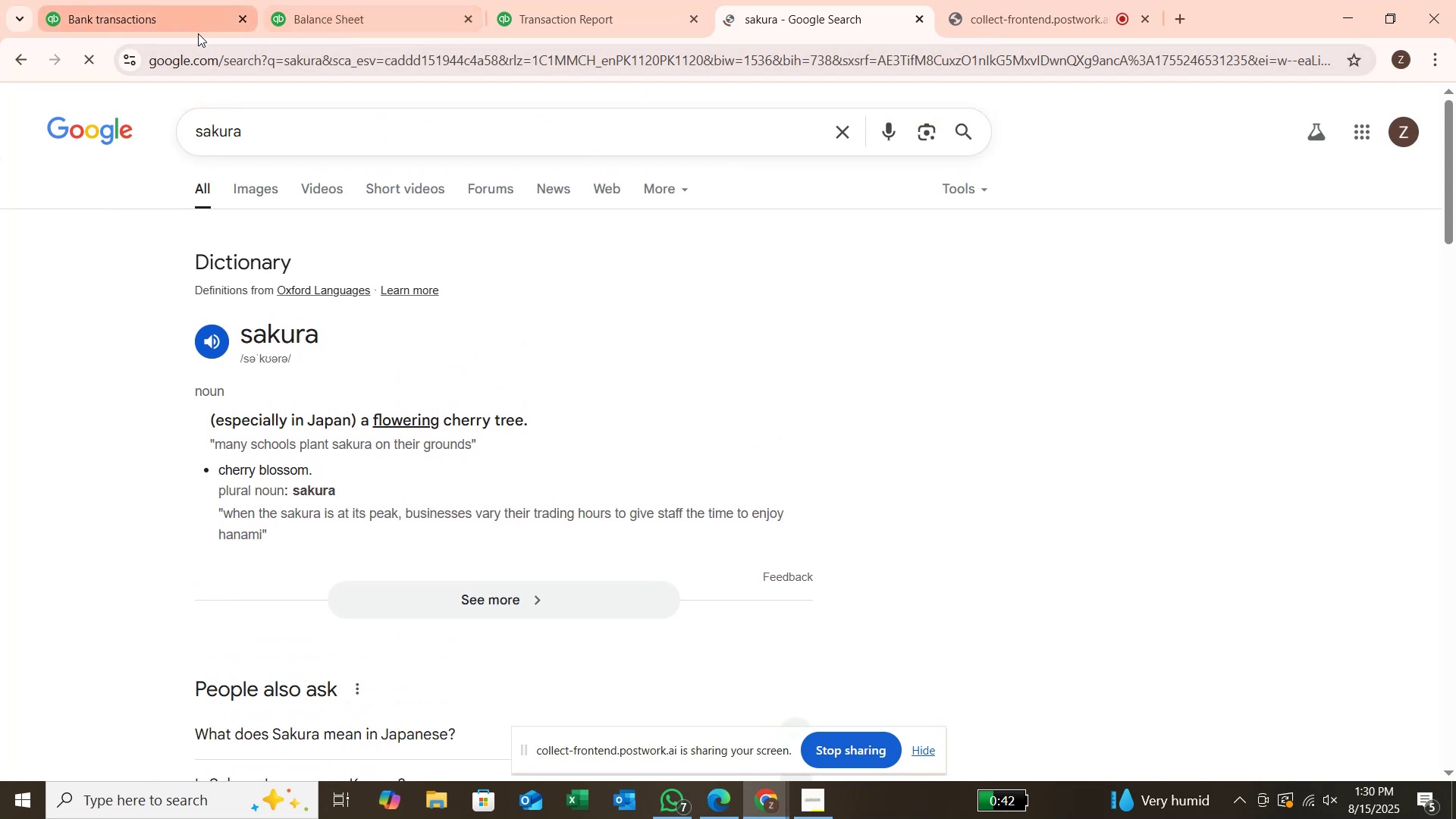 
left_click([163, 23])
 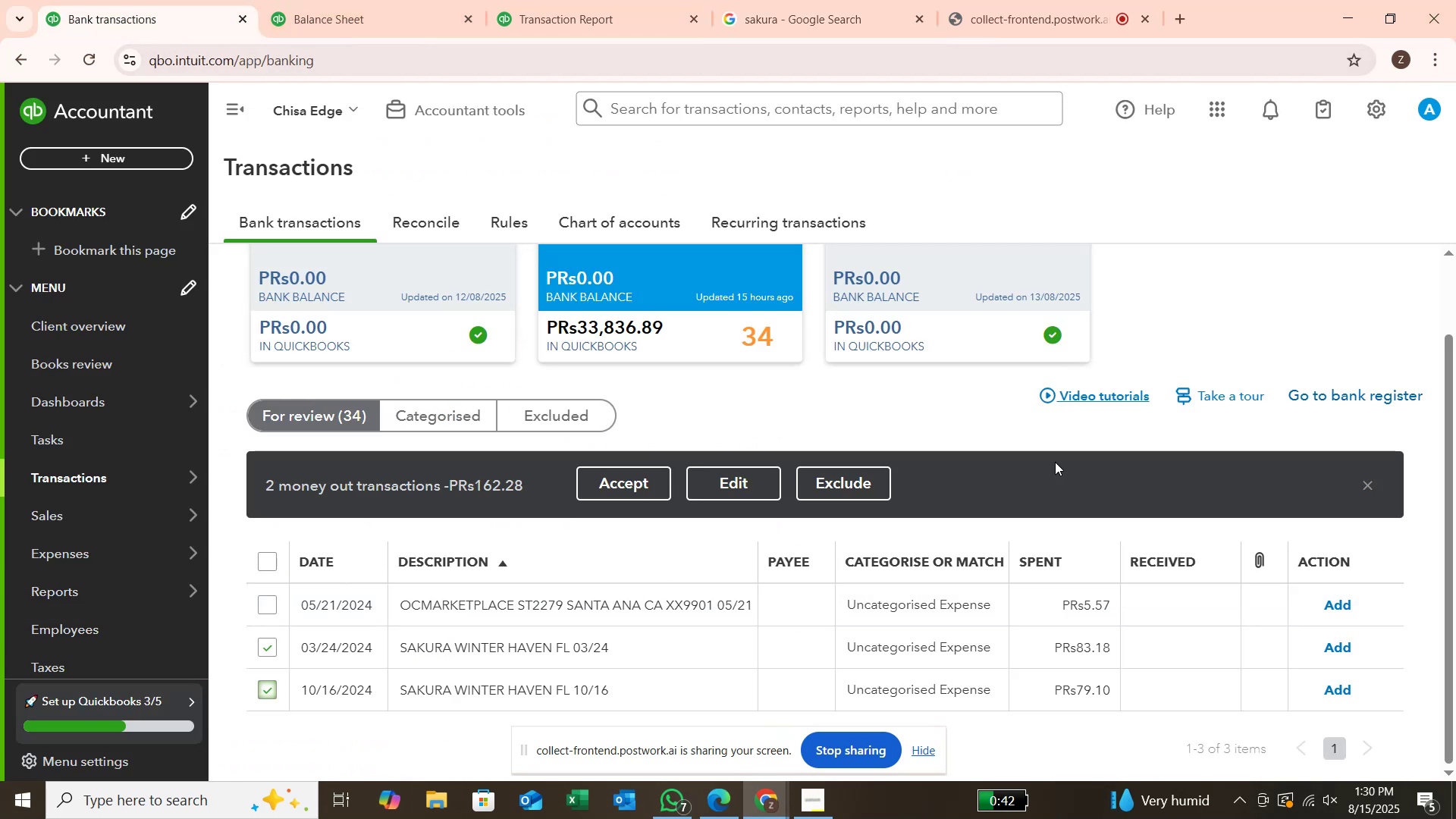 
left_click([743, 491])
 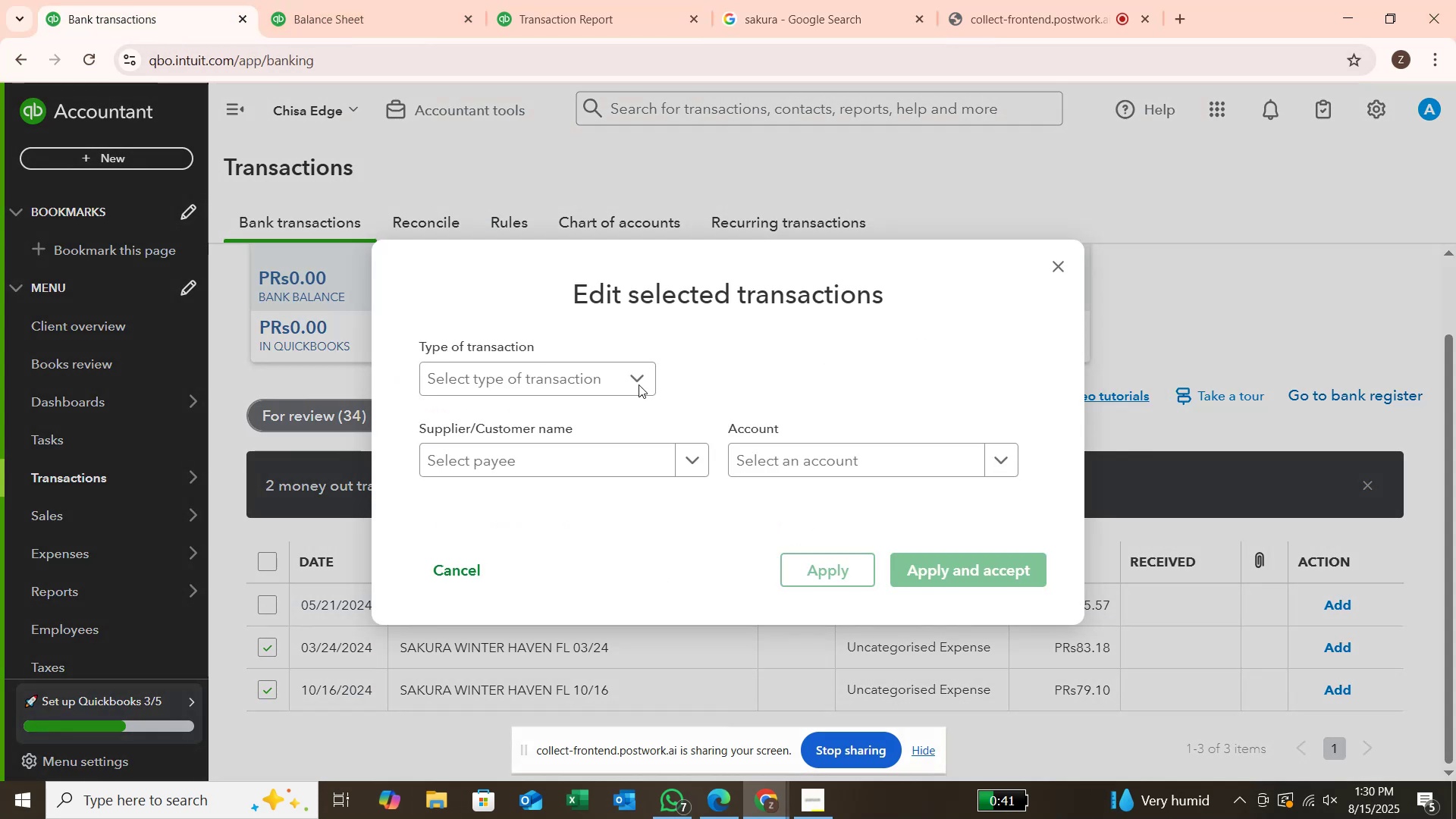 
left_click([635, 382])
 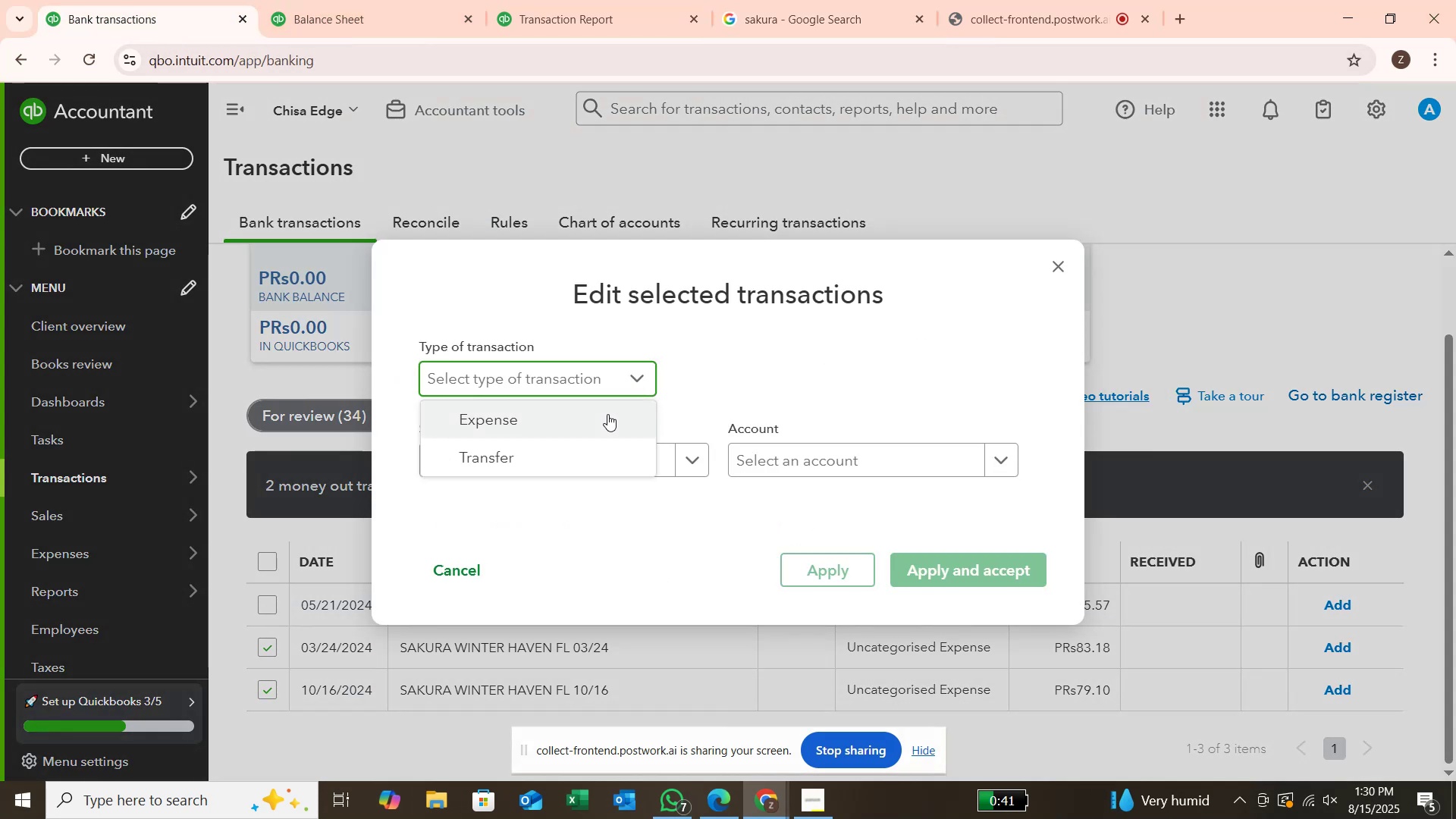 
left_click([607, 414])
 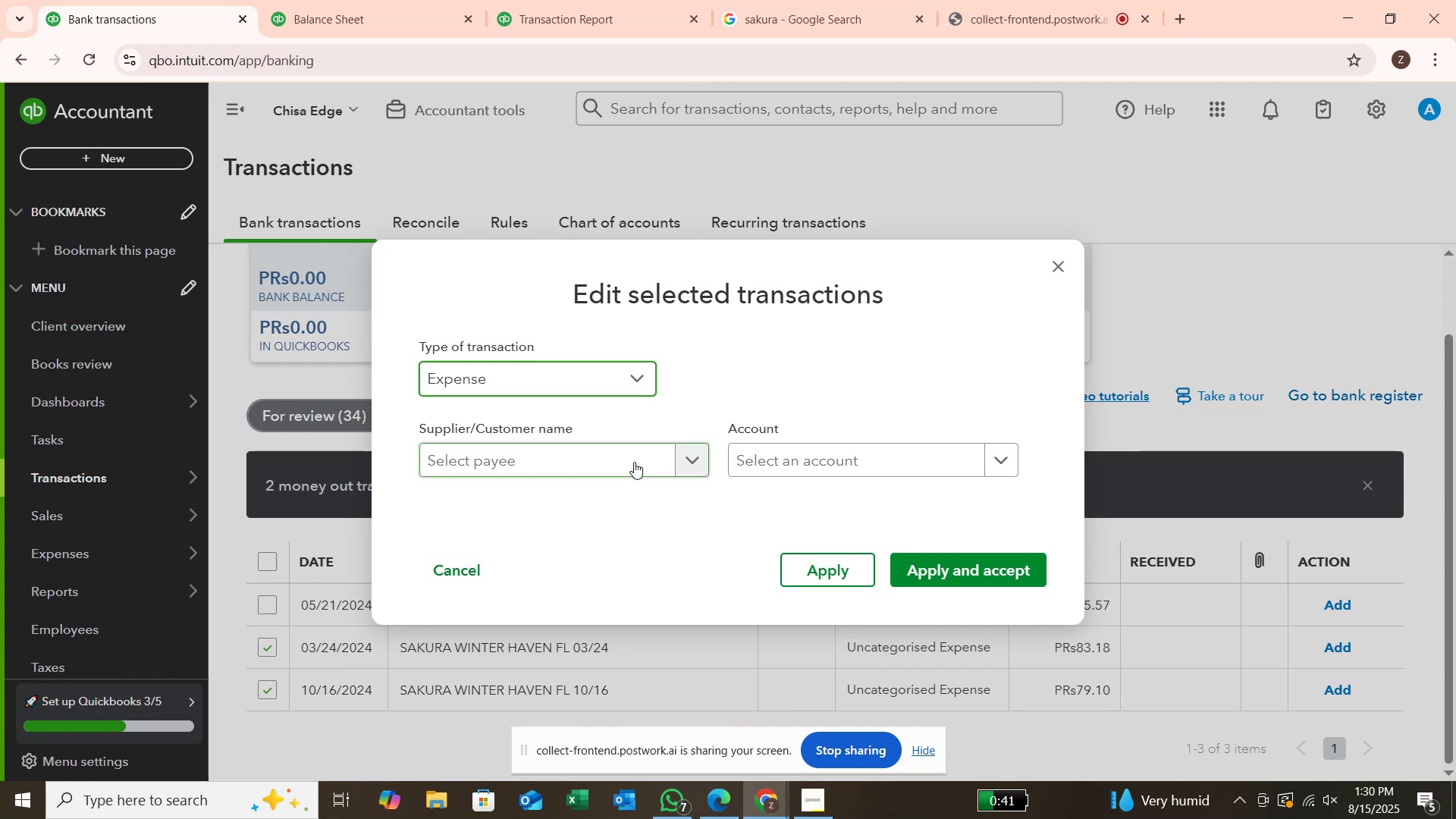 
left_click([635, 460])
 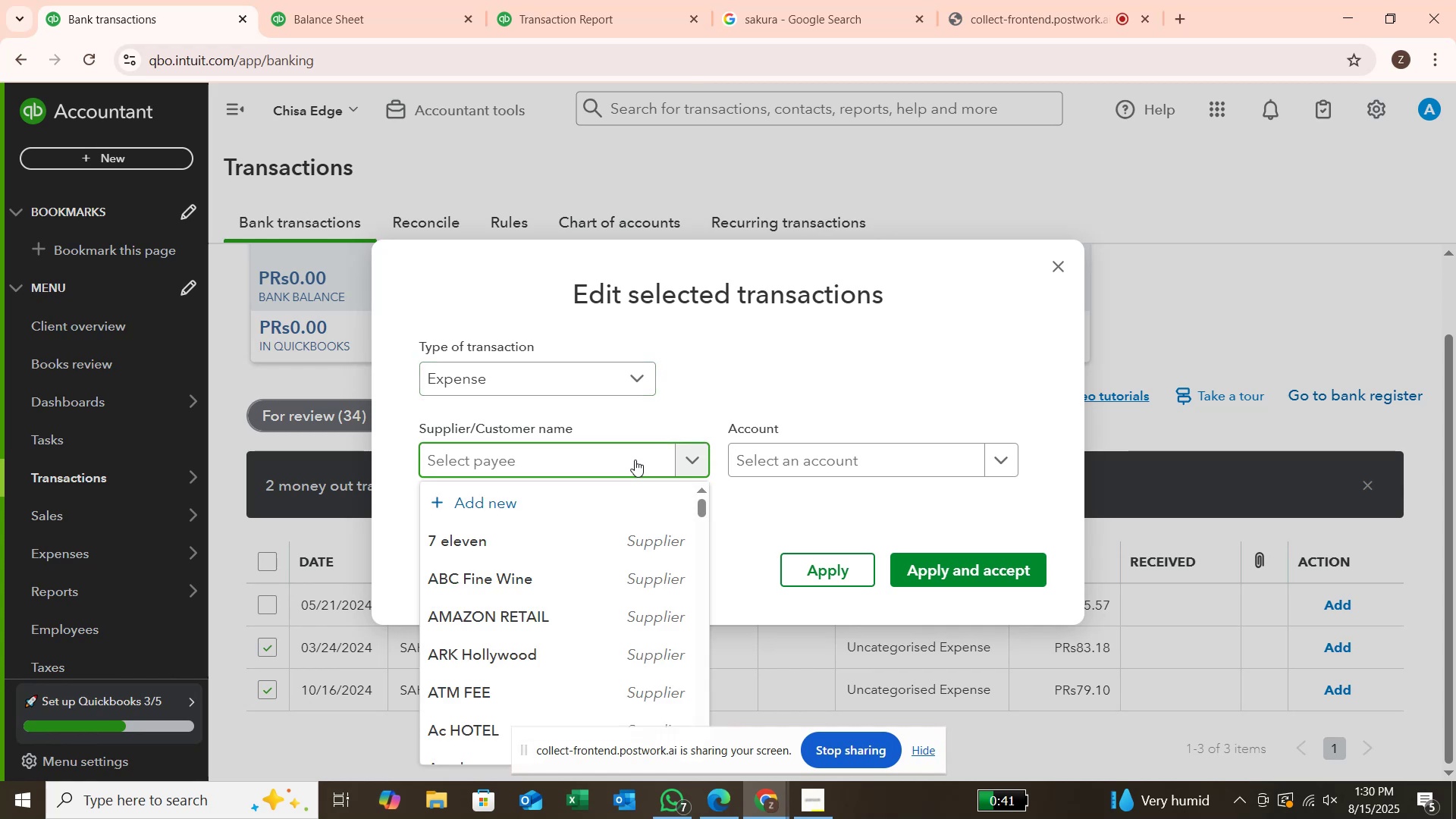 
type(sakura)
 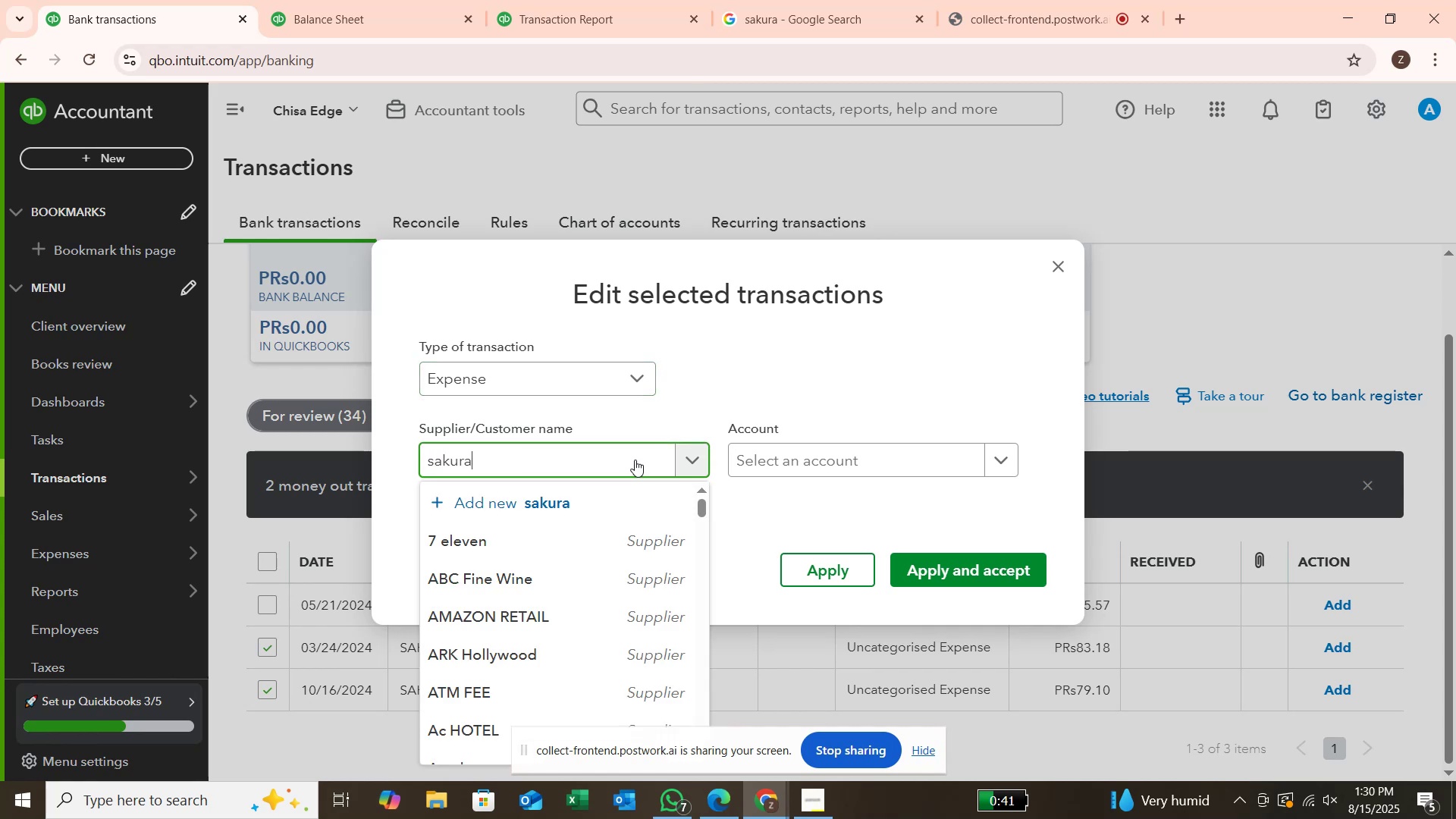 
key(Enter)
 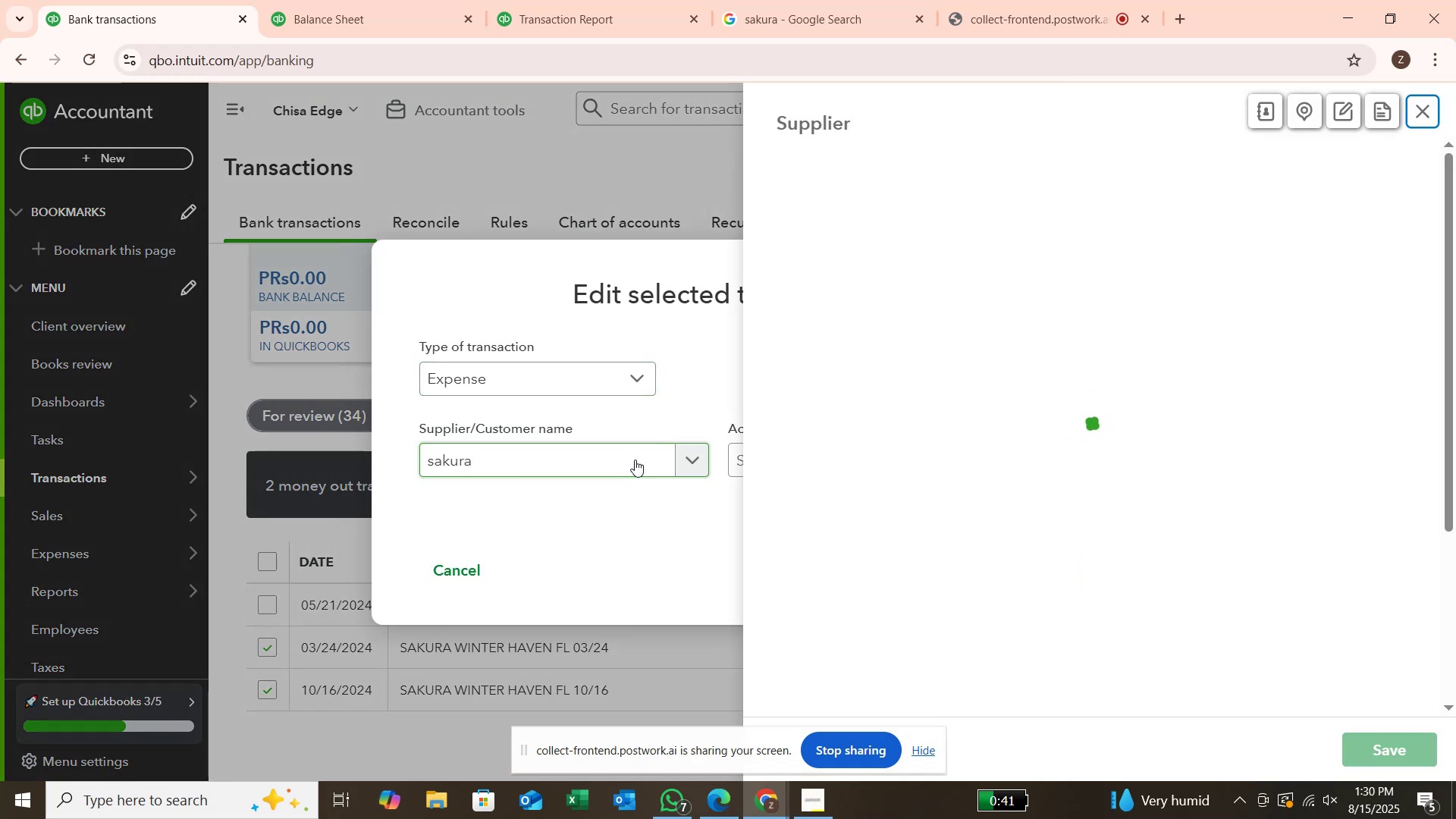 
key(Enter)
 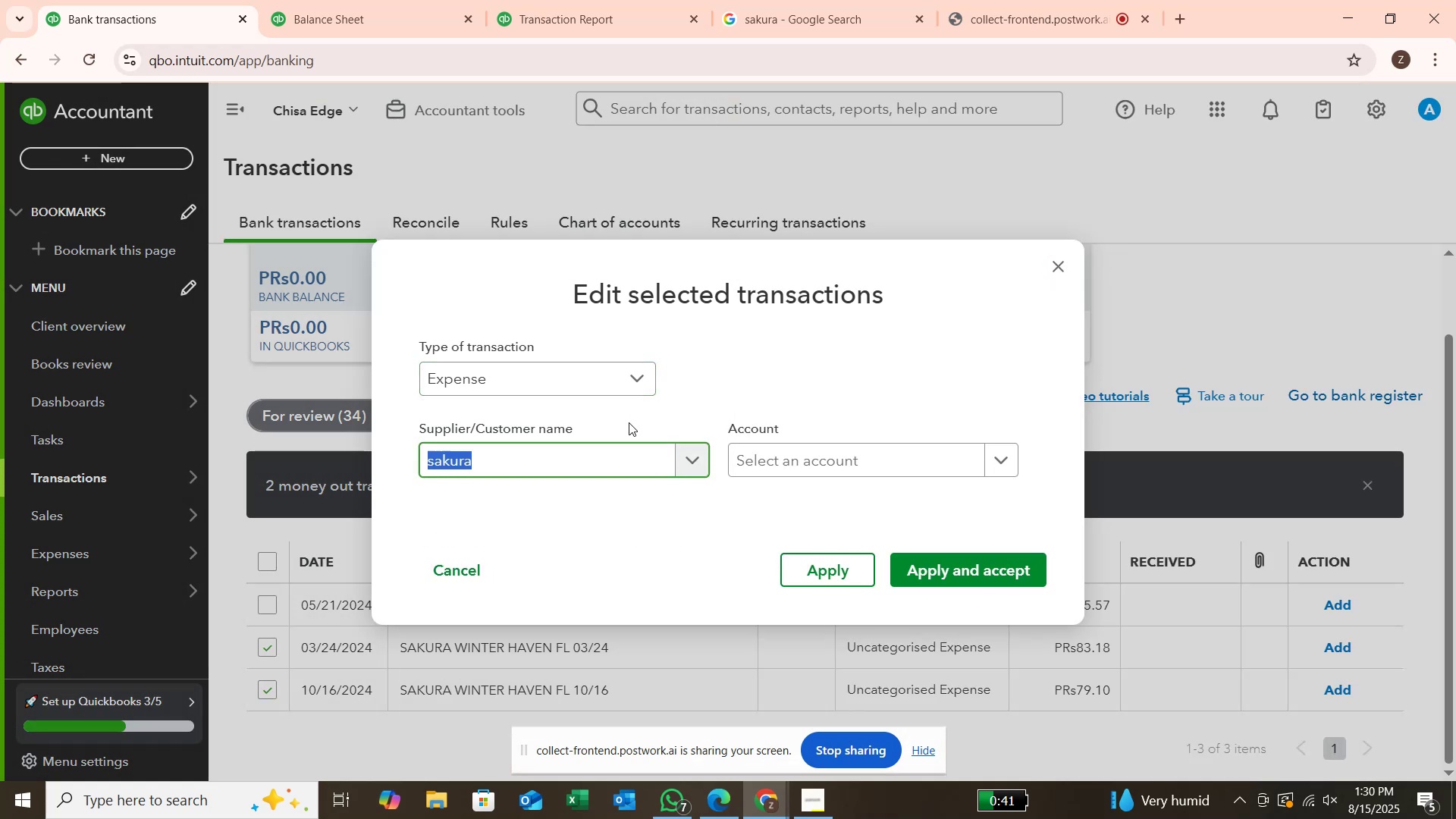 
left_click([764, 450])
 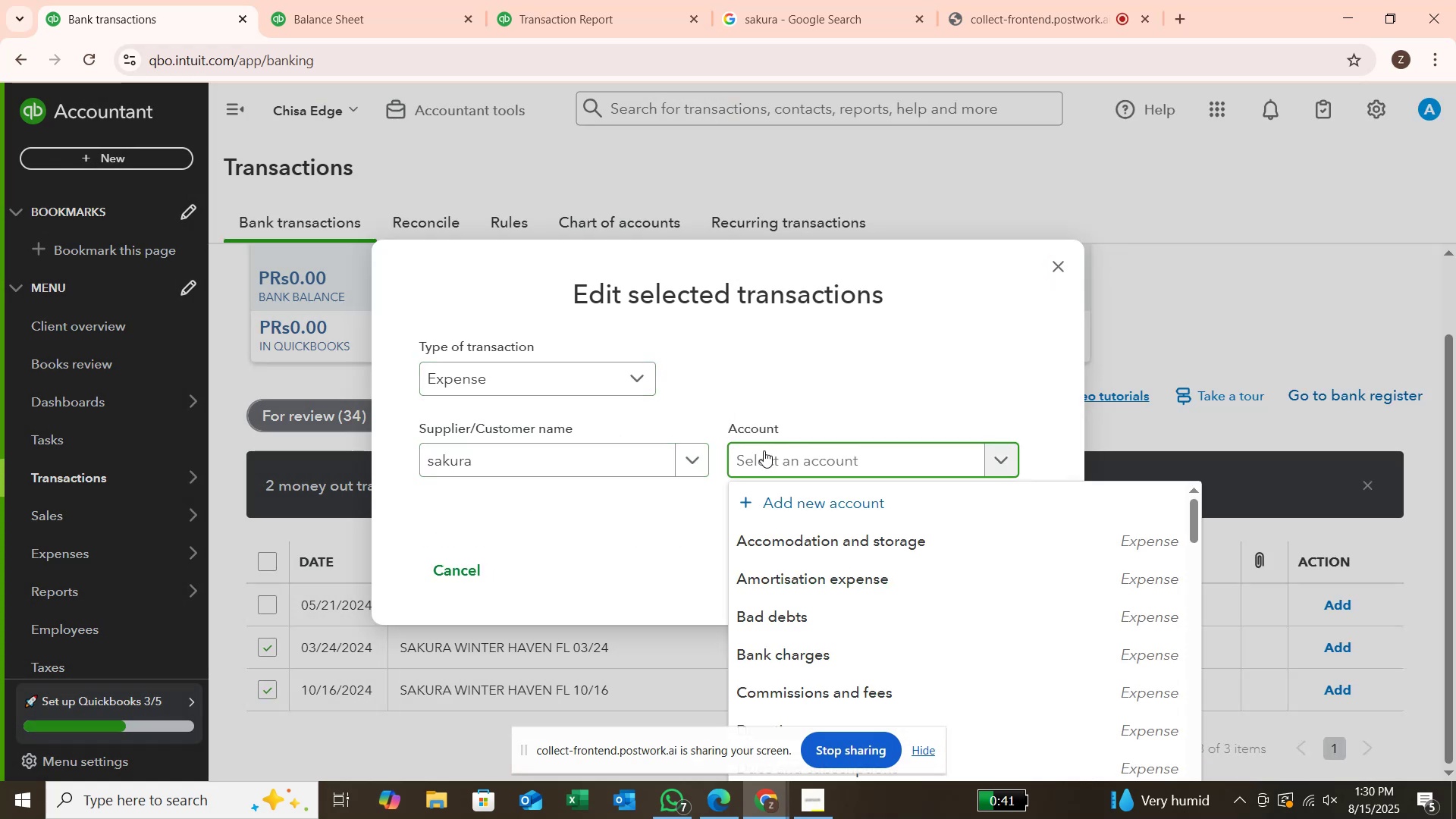 
type(meals )
 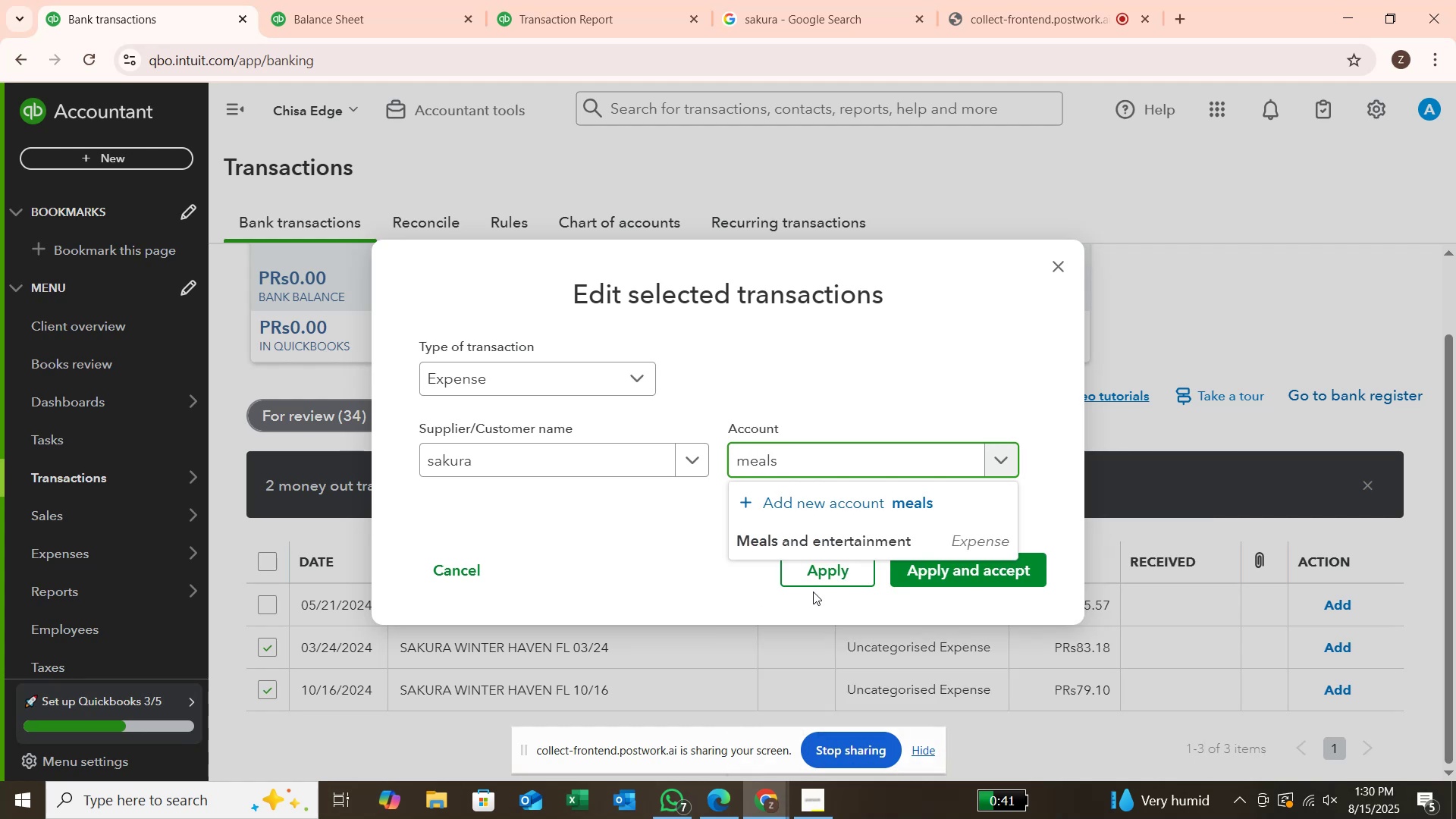 
left_click([846, 548])
 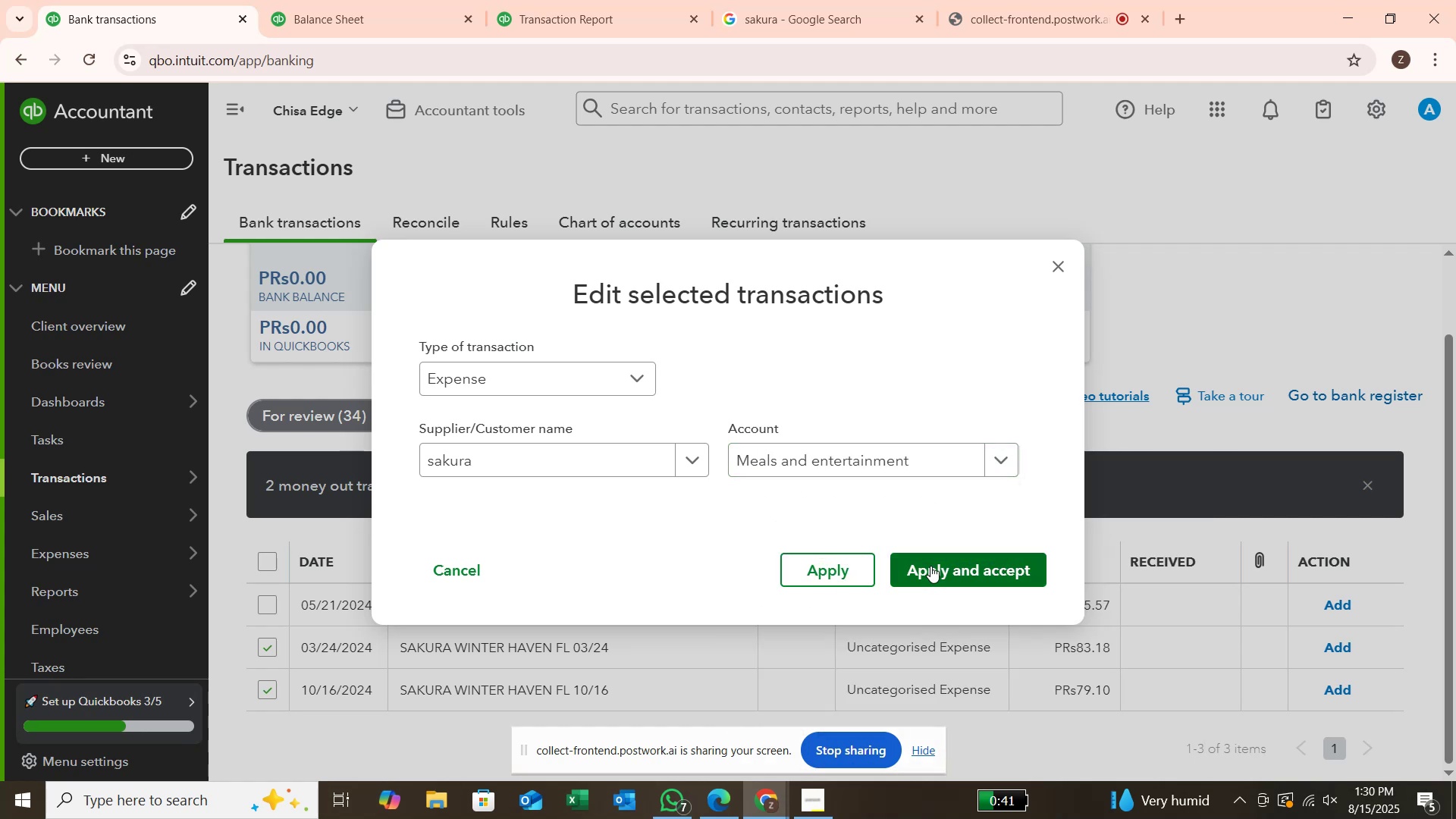 
left_click([930, 566])
 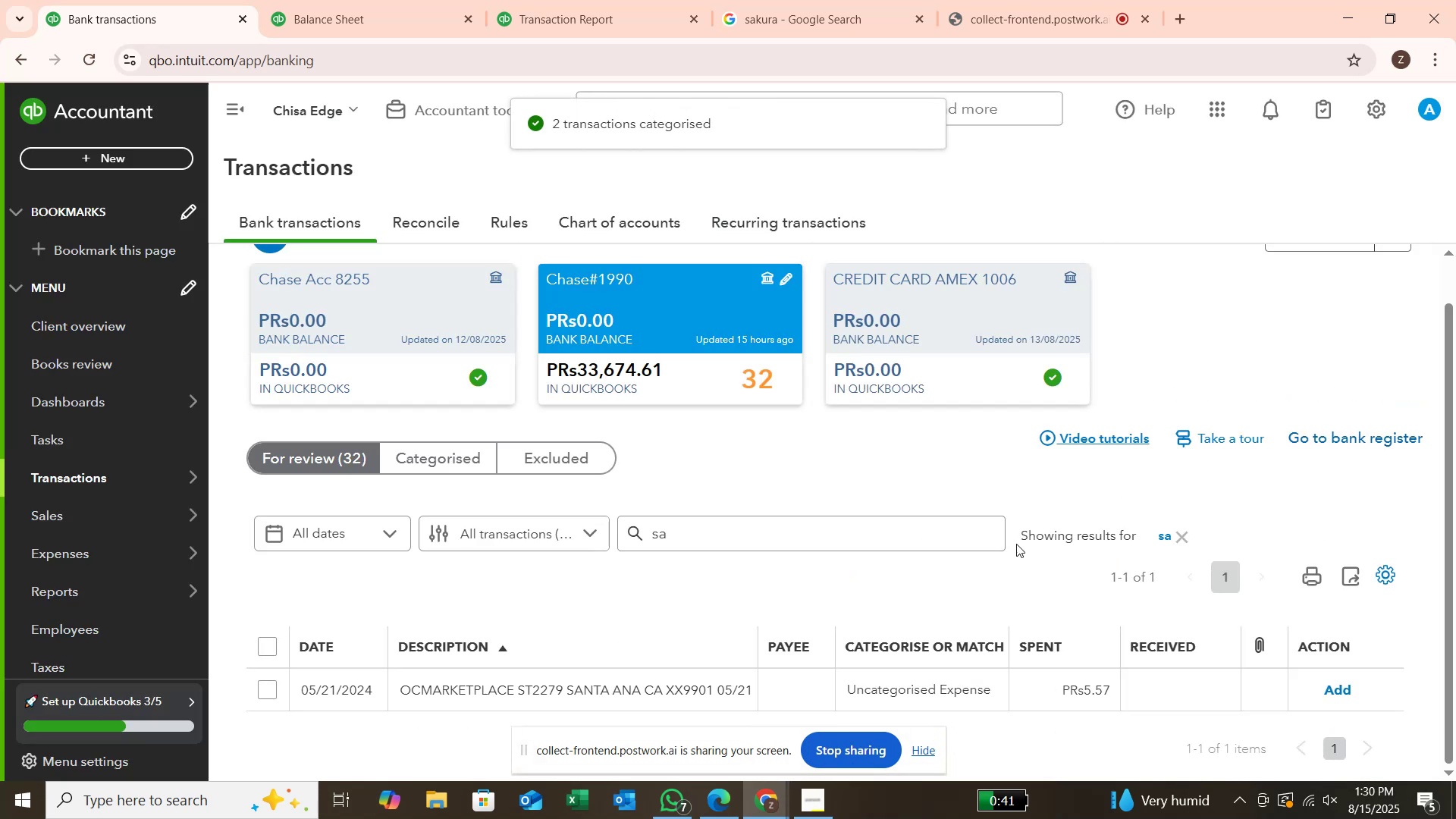 
left_click([1178, 537])
 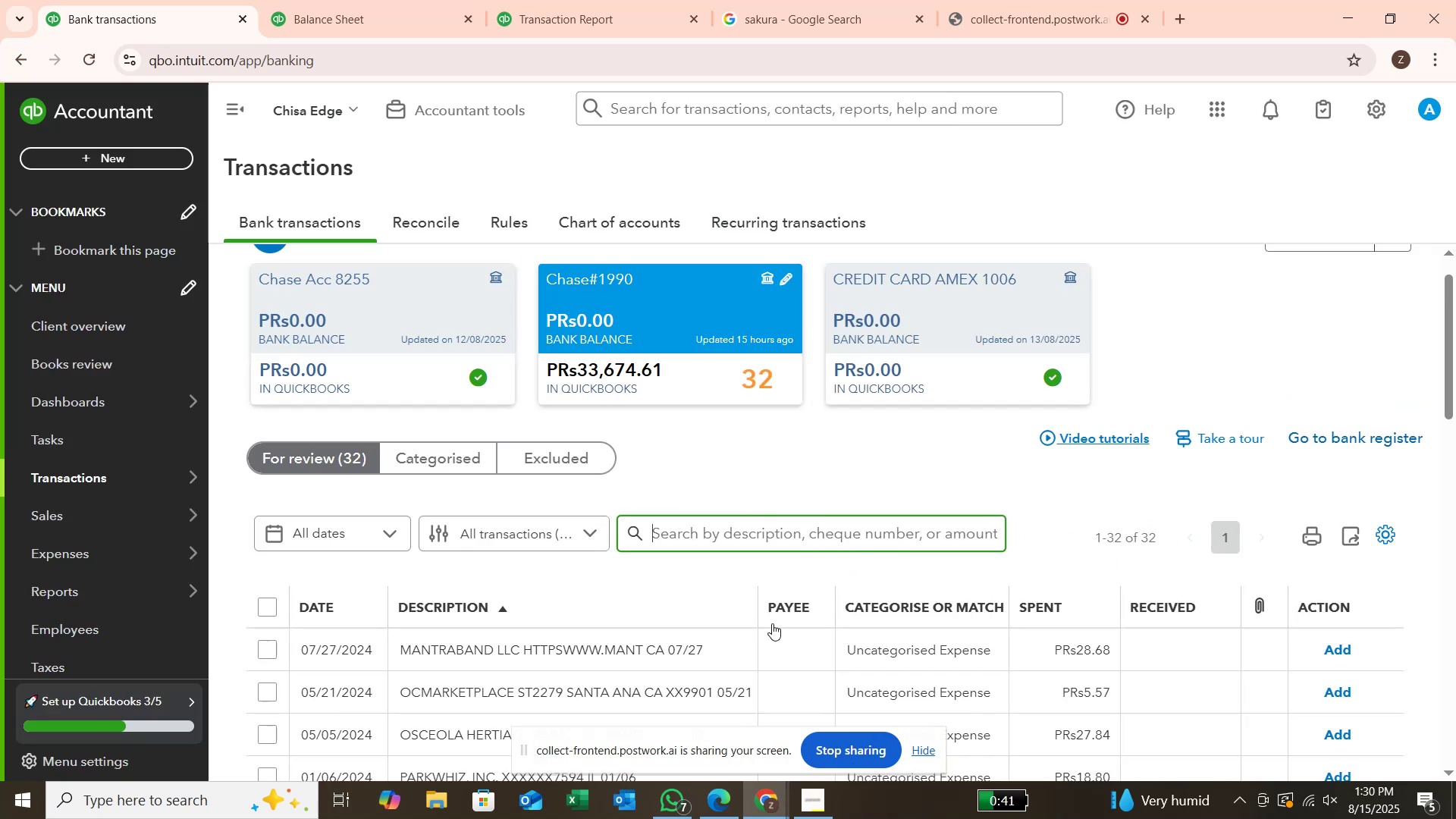 
scroll: coordinate [702, 616], scroll_direction: down, amount: 8.0
 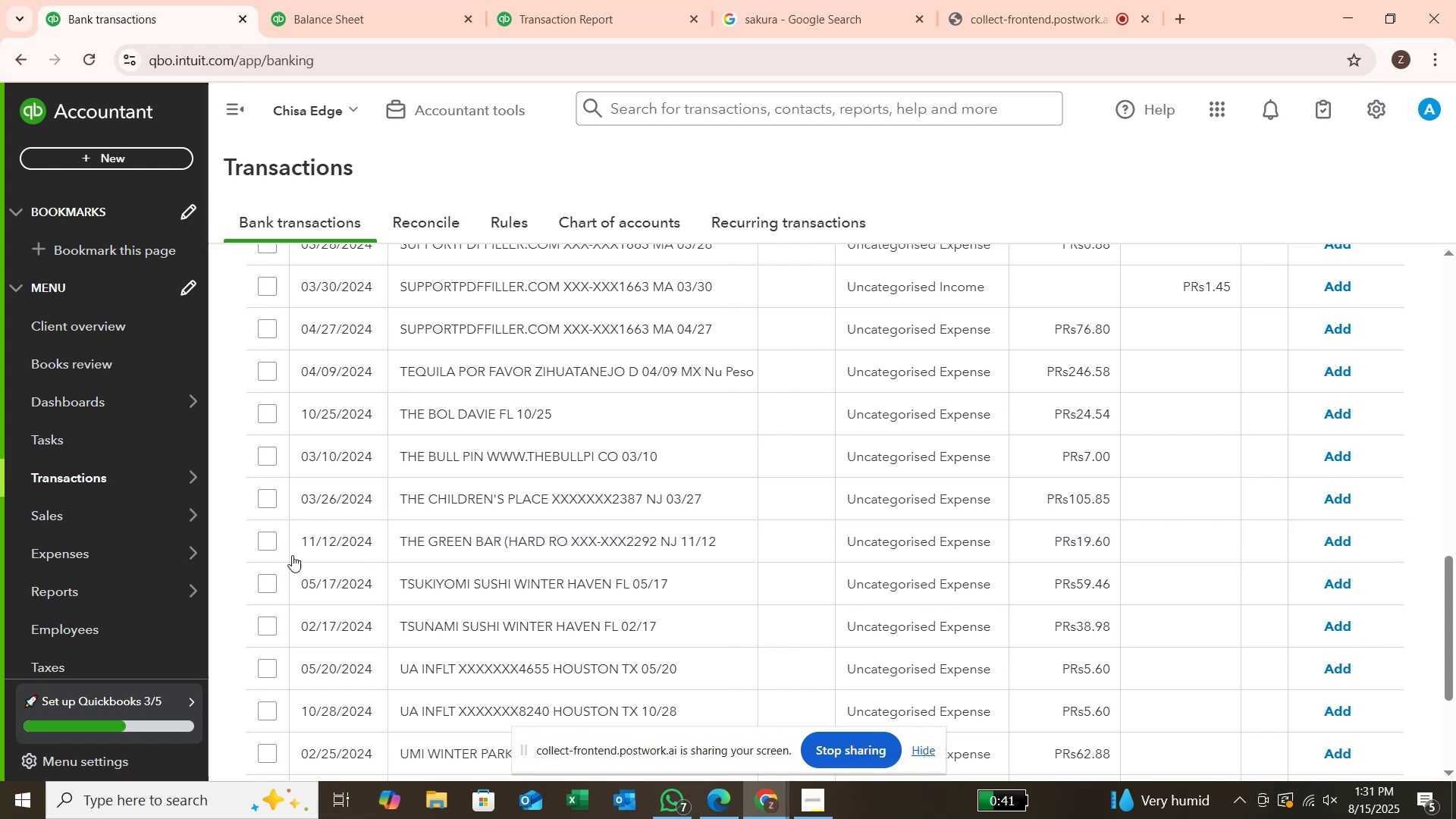 
scroll: coordinate [308, 559], scroll_direction: down, amount: 4.0
 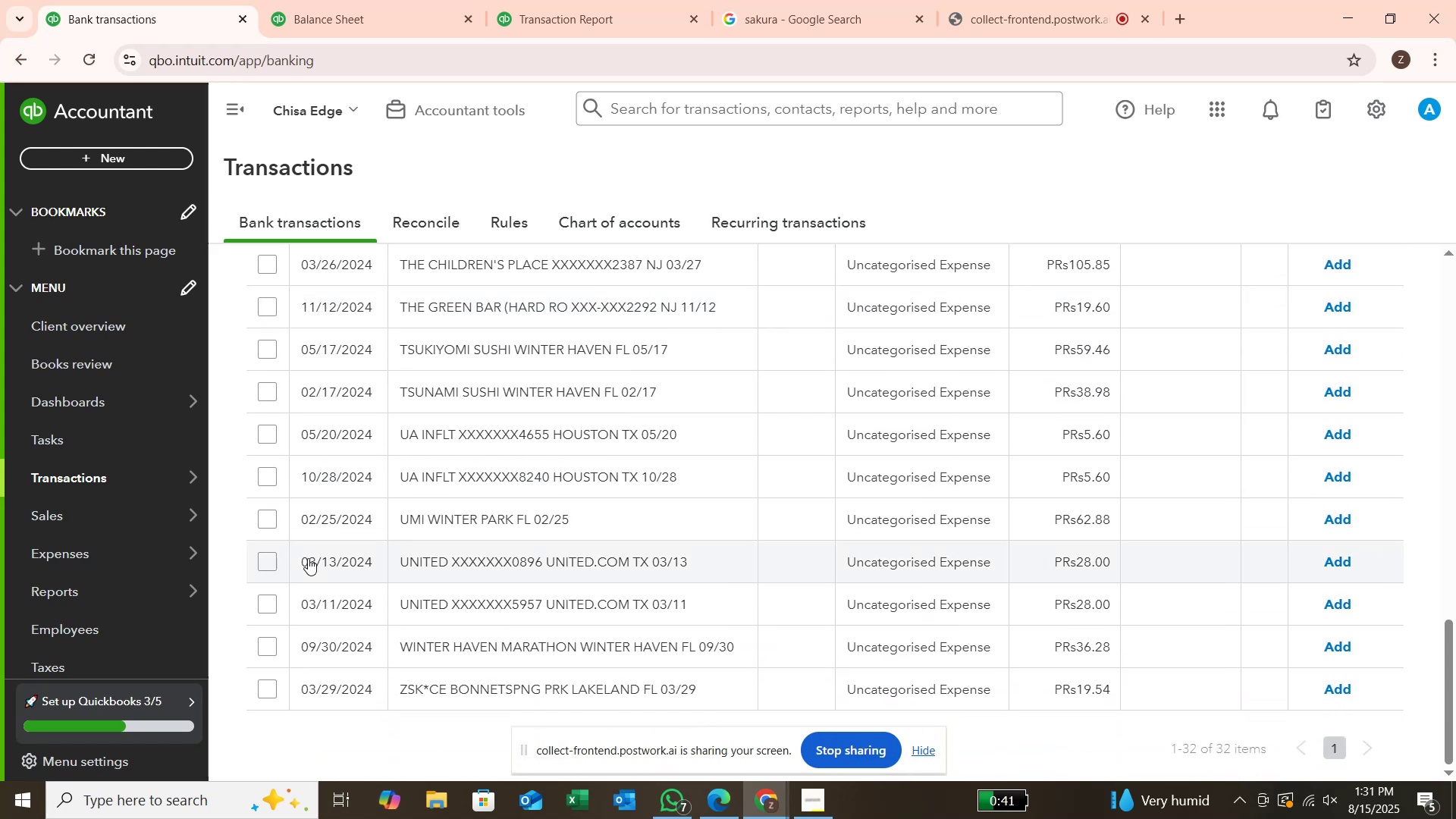 
scroll: coordinate [309, 550], scroll_direction: up, amount: 8.0
 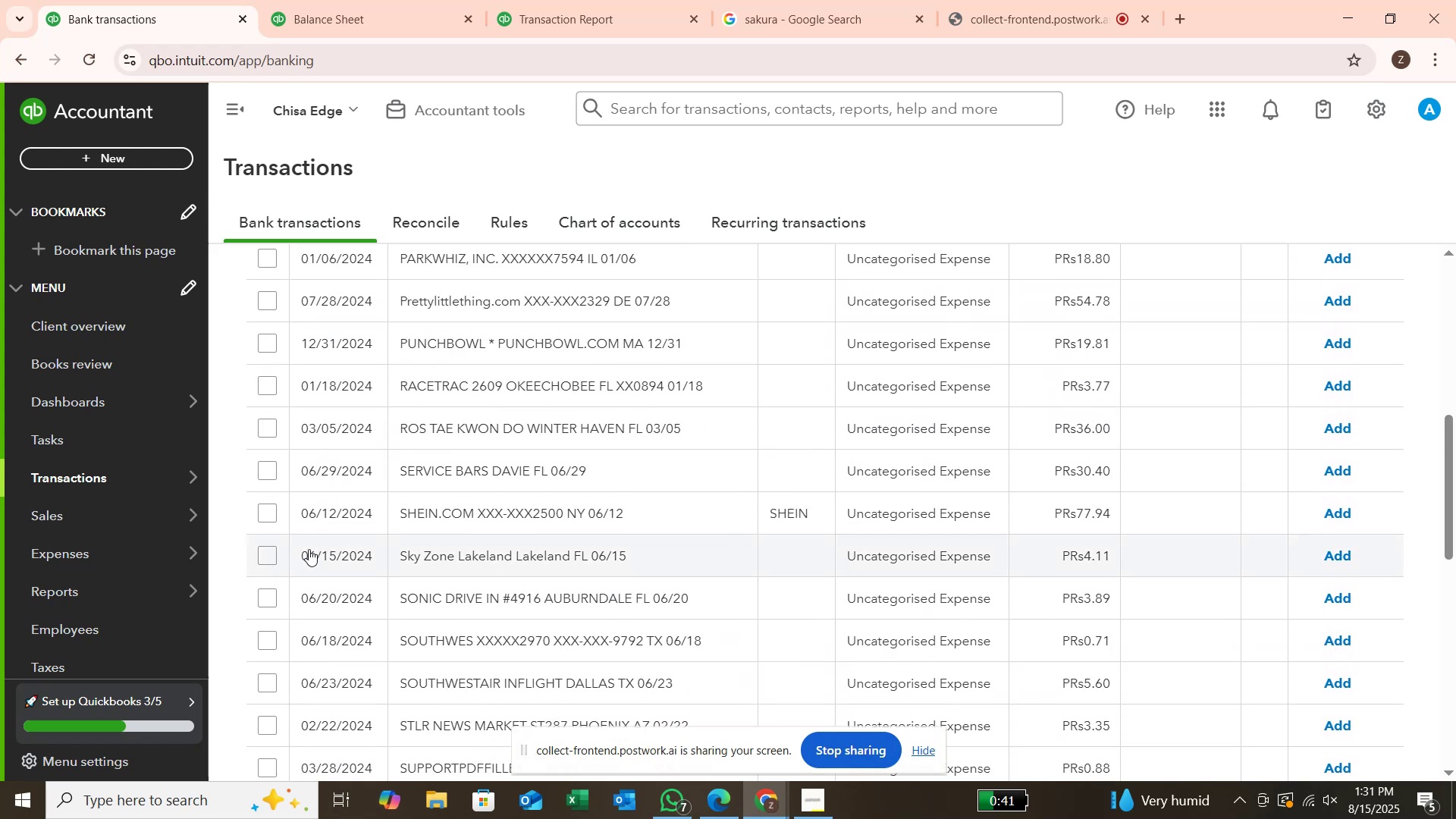 
scroll: coordinate [356, 529], scroll_direction: down, amount: 4.0
 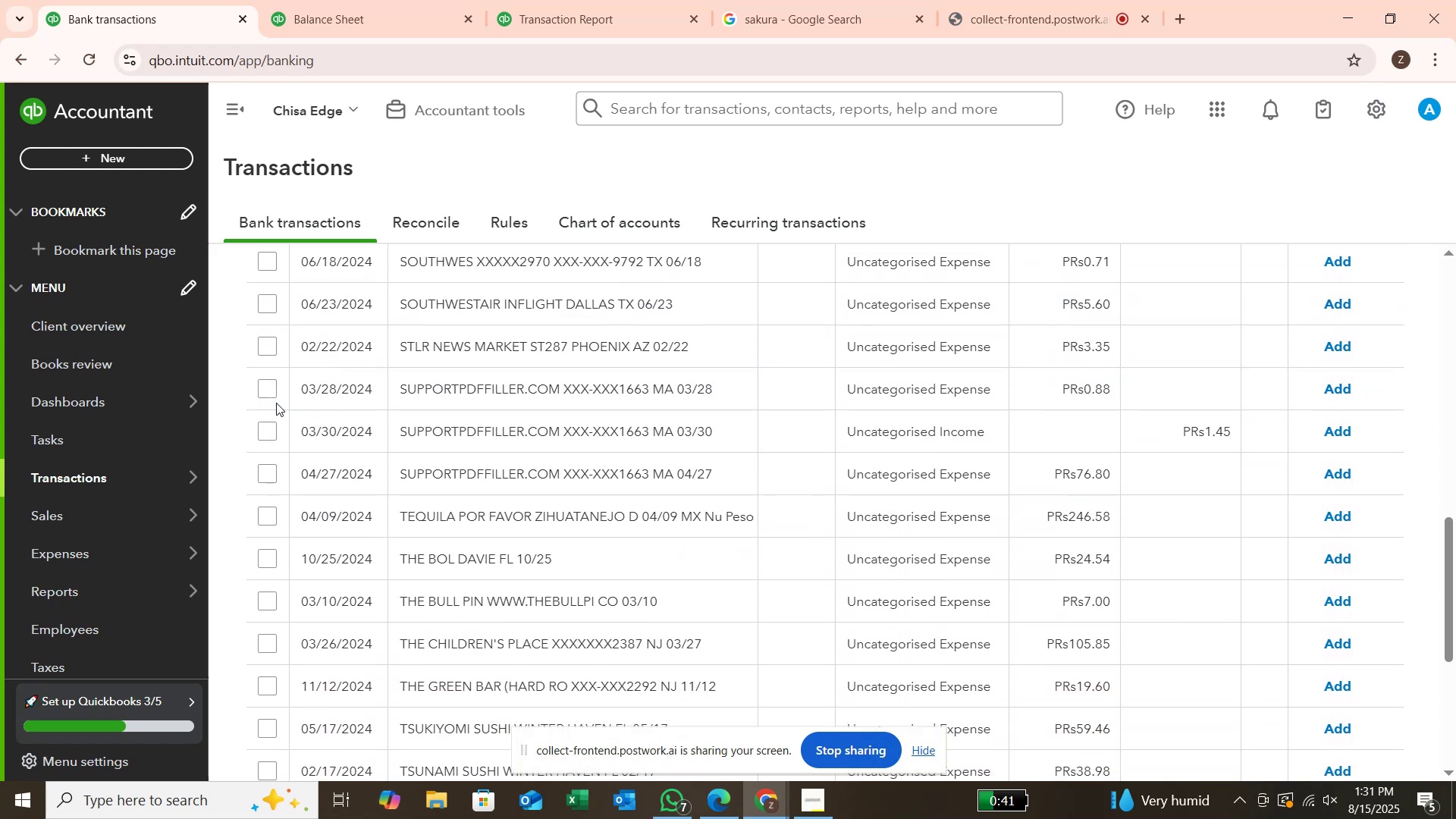 
left_click([265, 390])
 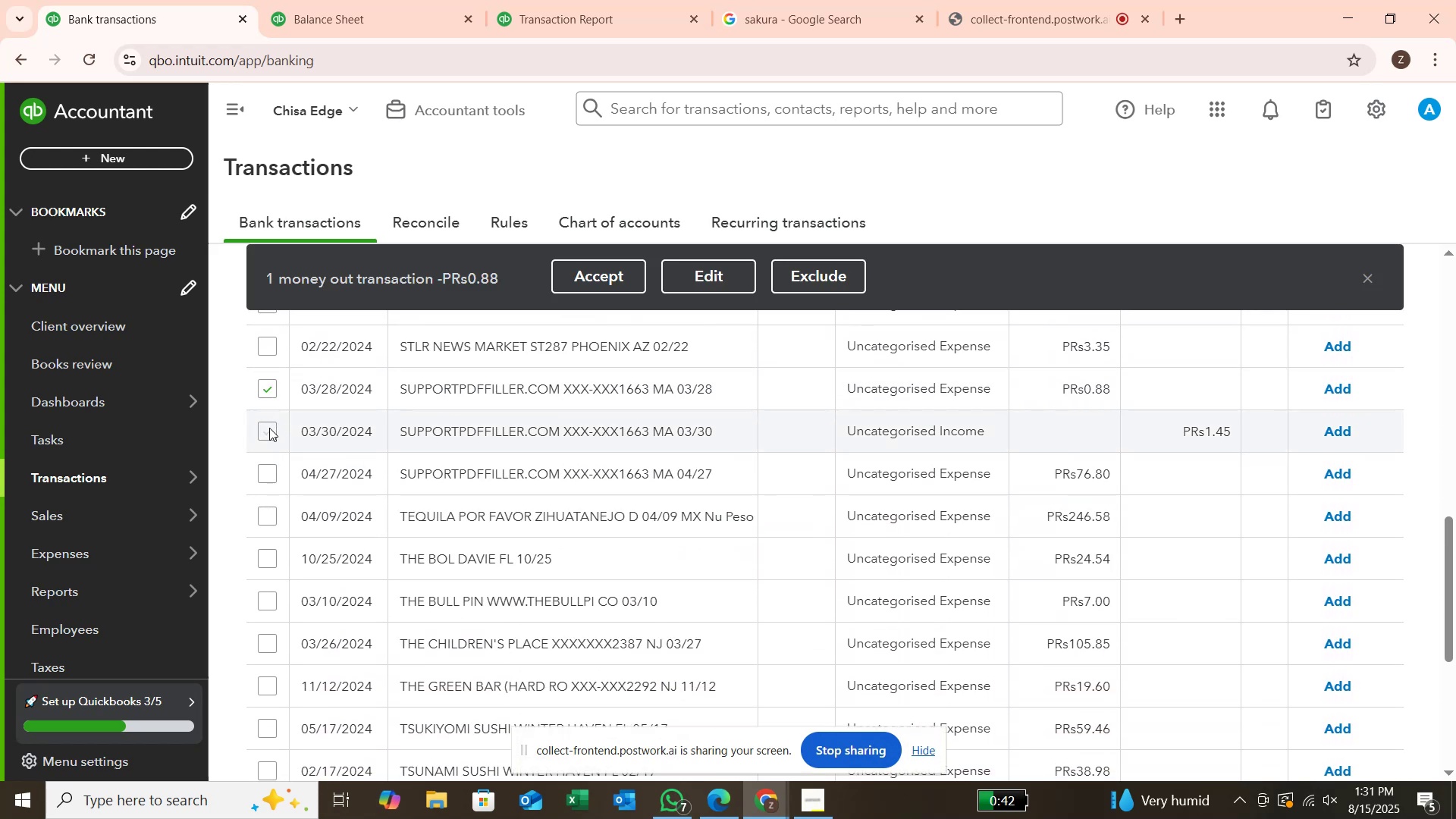 
left_click([267, 428])
 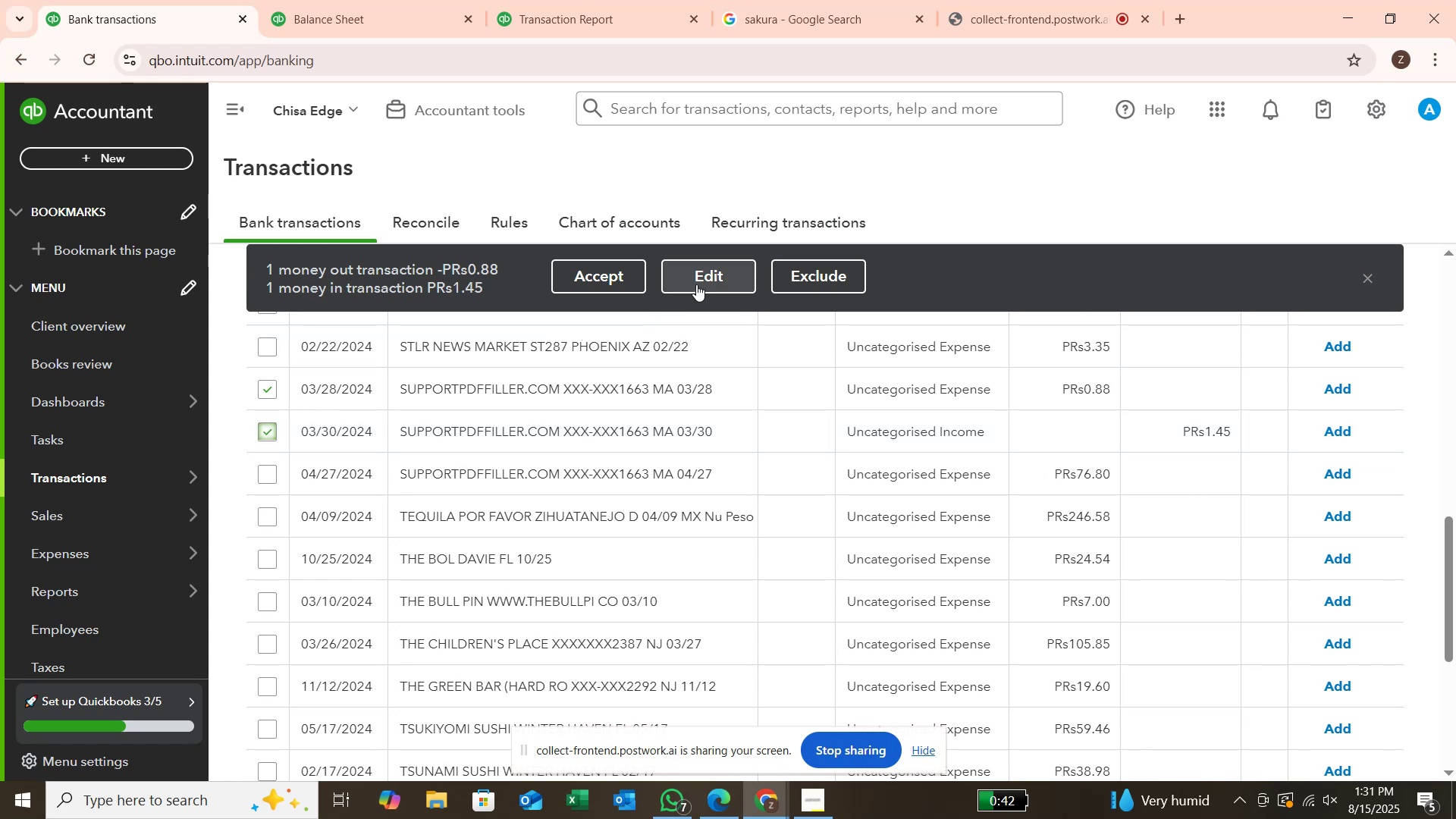 
left_click([696, 284])
 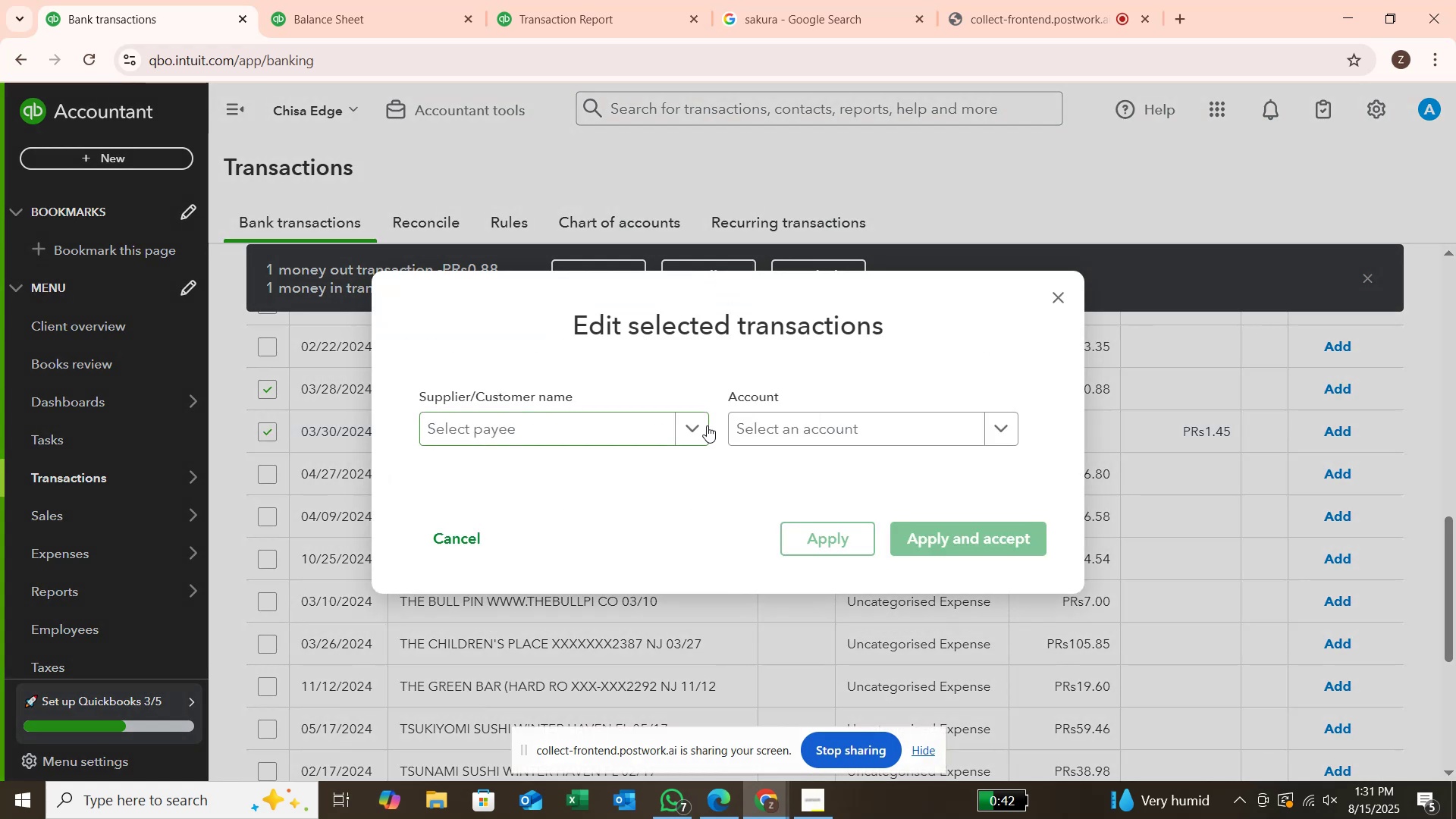 
left_click([700, 426])
 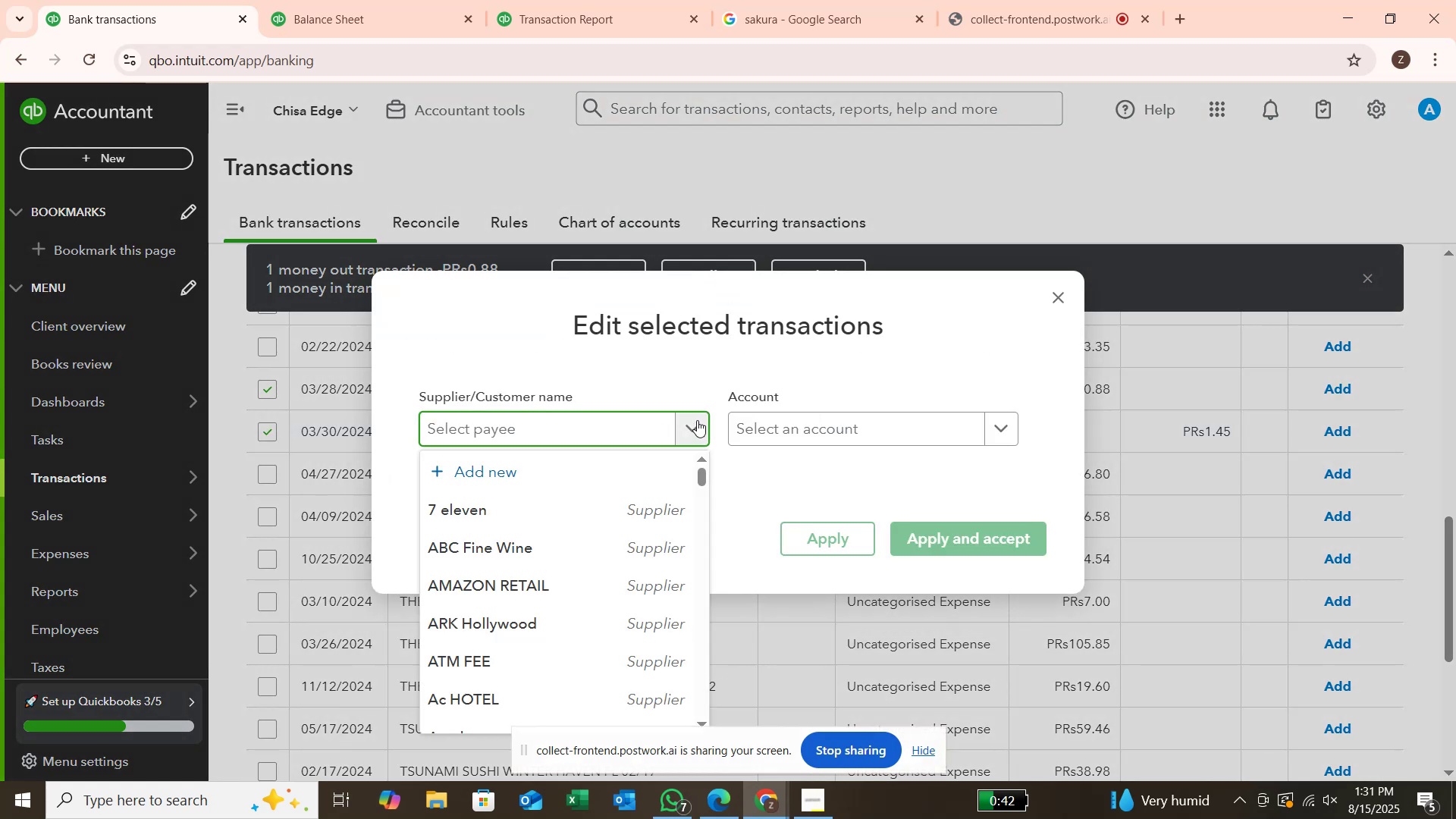 
type(support)
 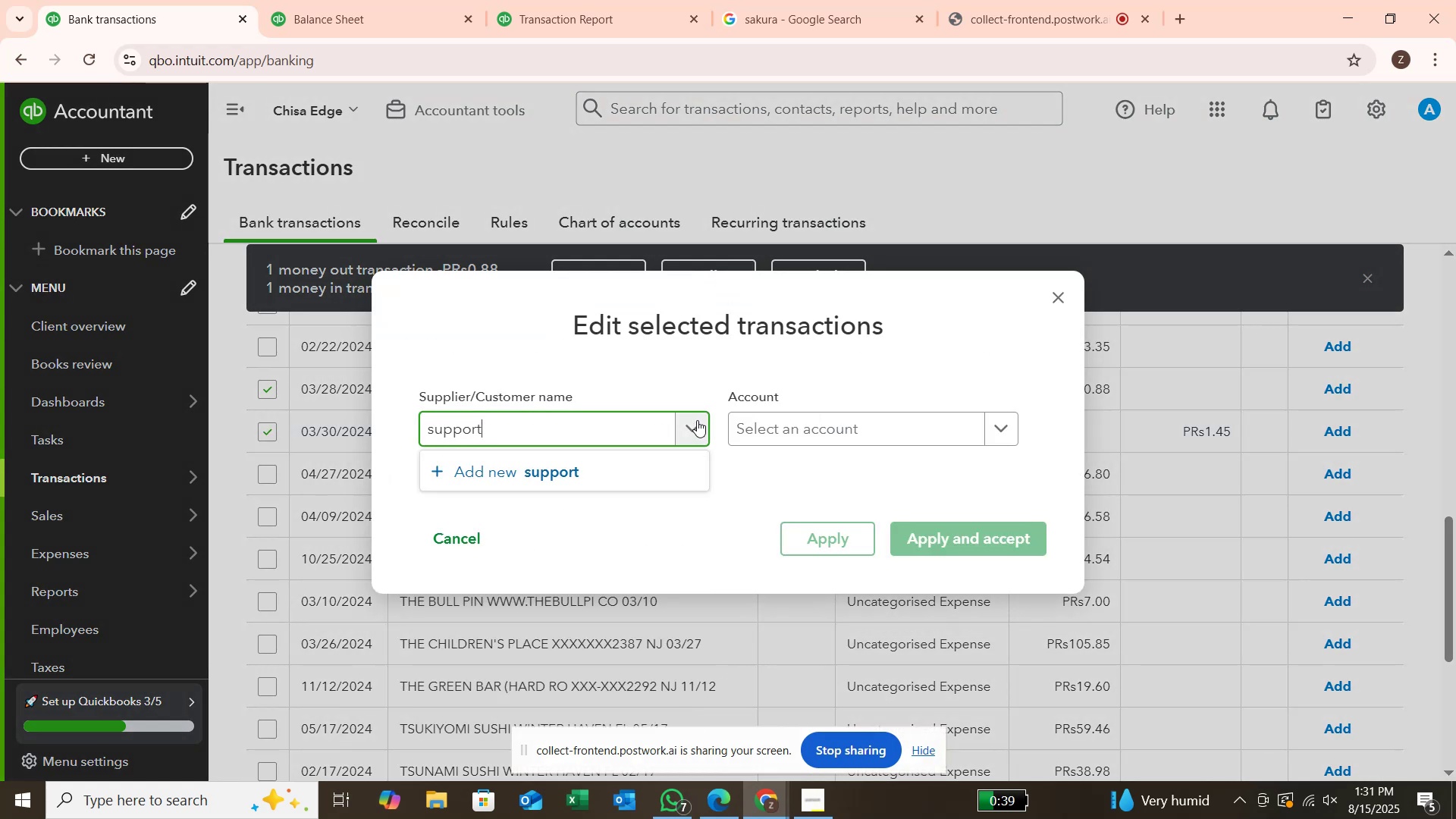 
key(Enter)
 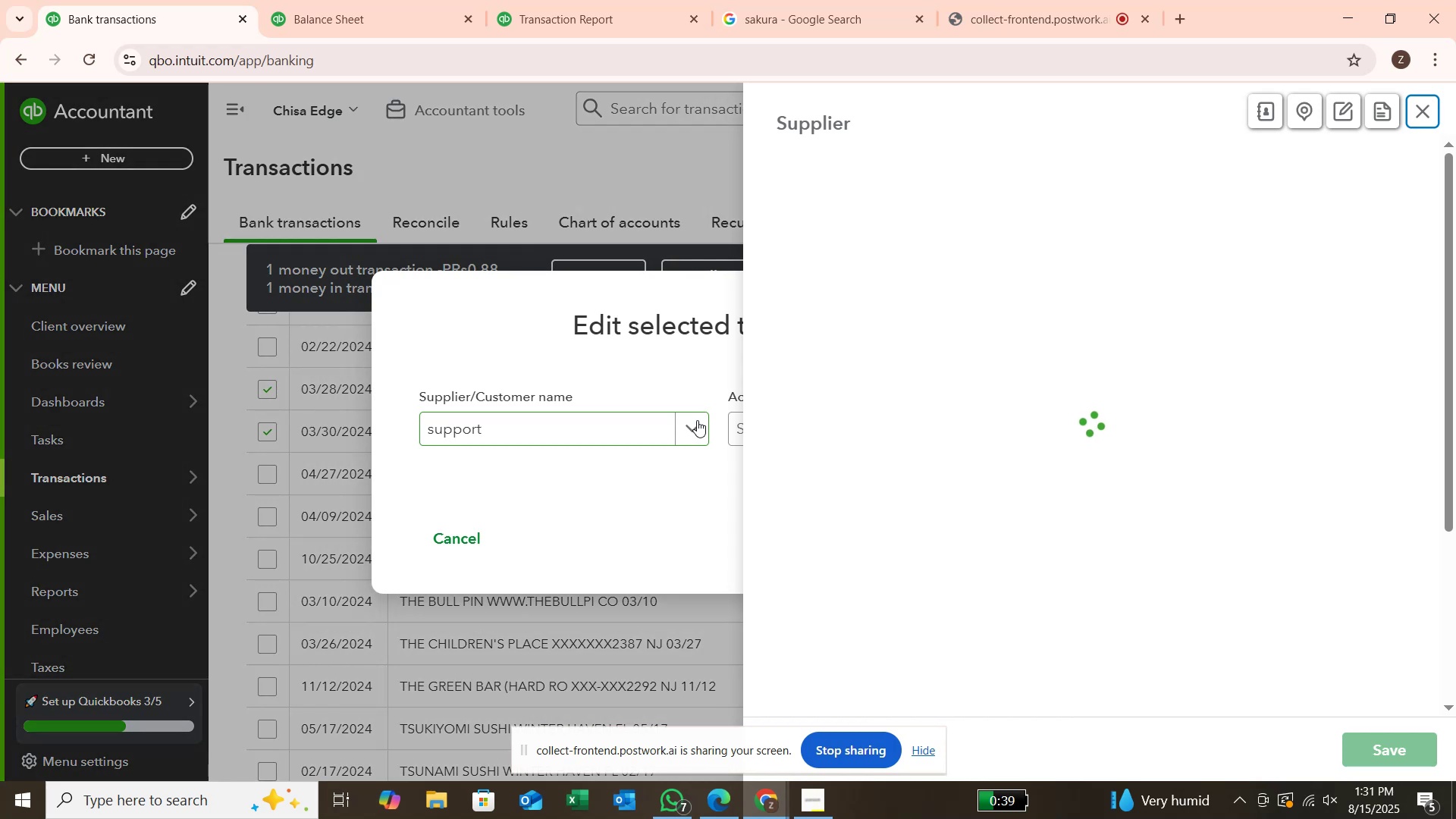 
key(Enter)
 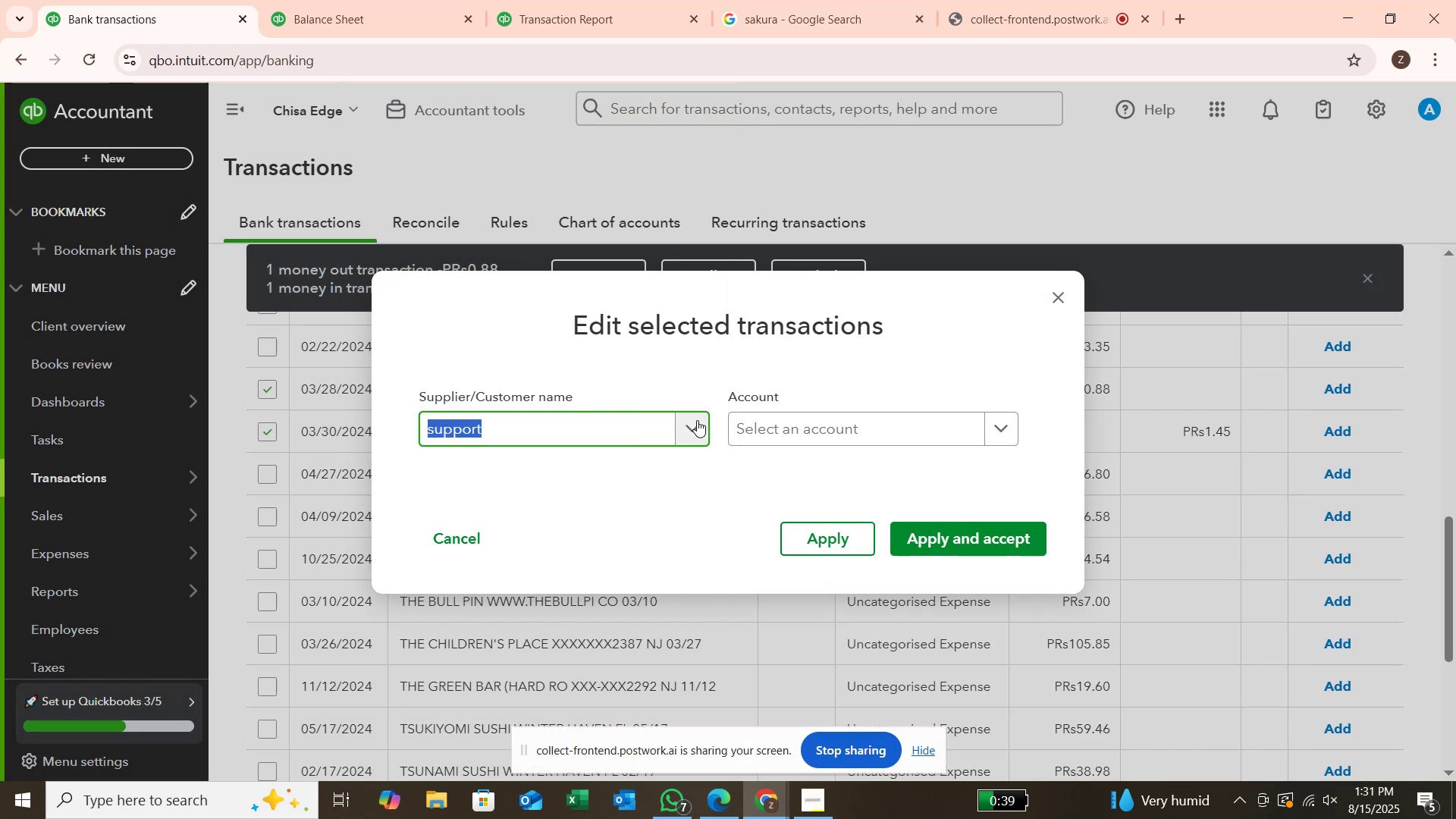 
left_click([789, 426])
 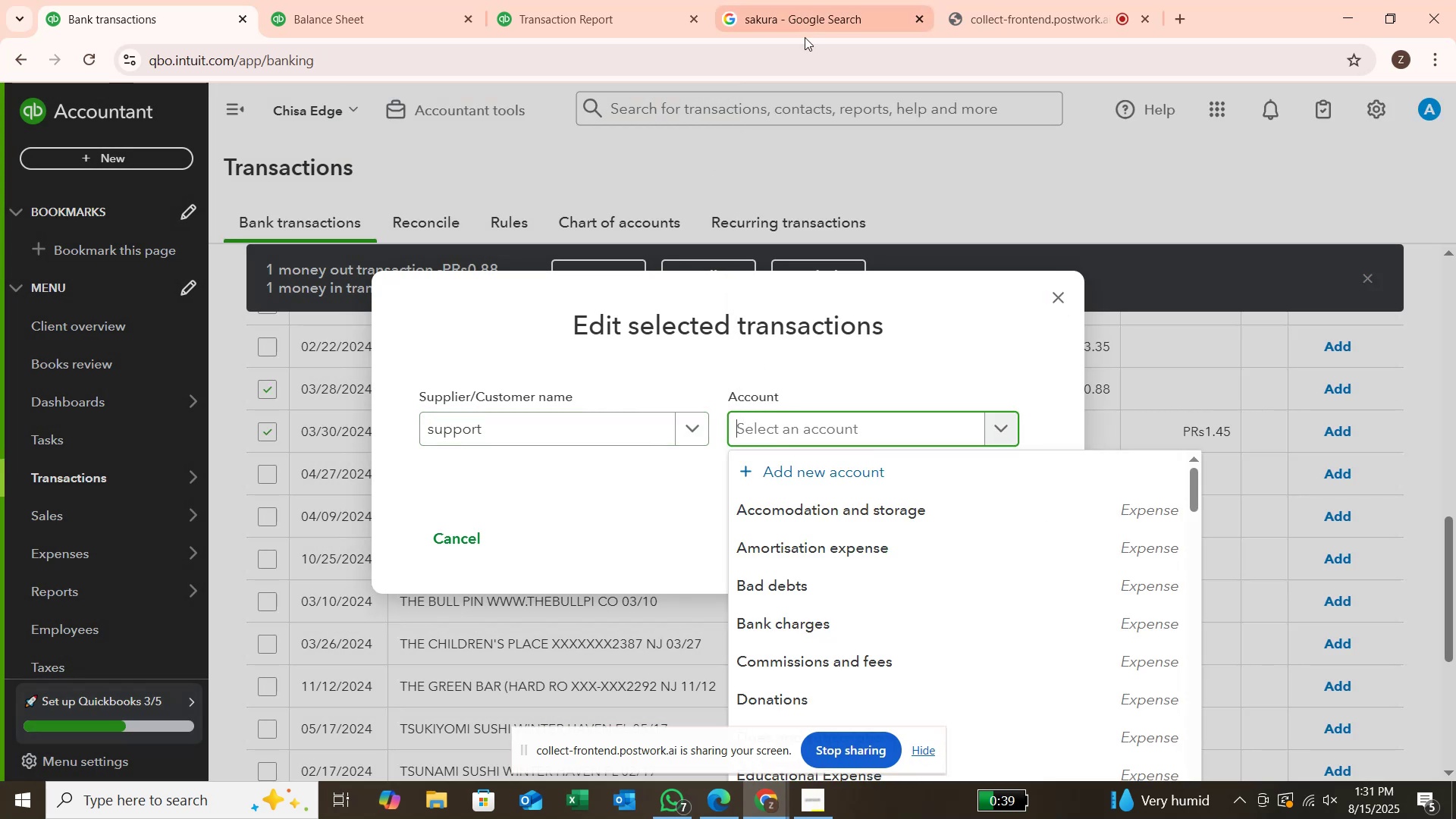 
left_click([806, 24])
 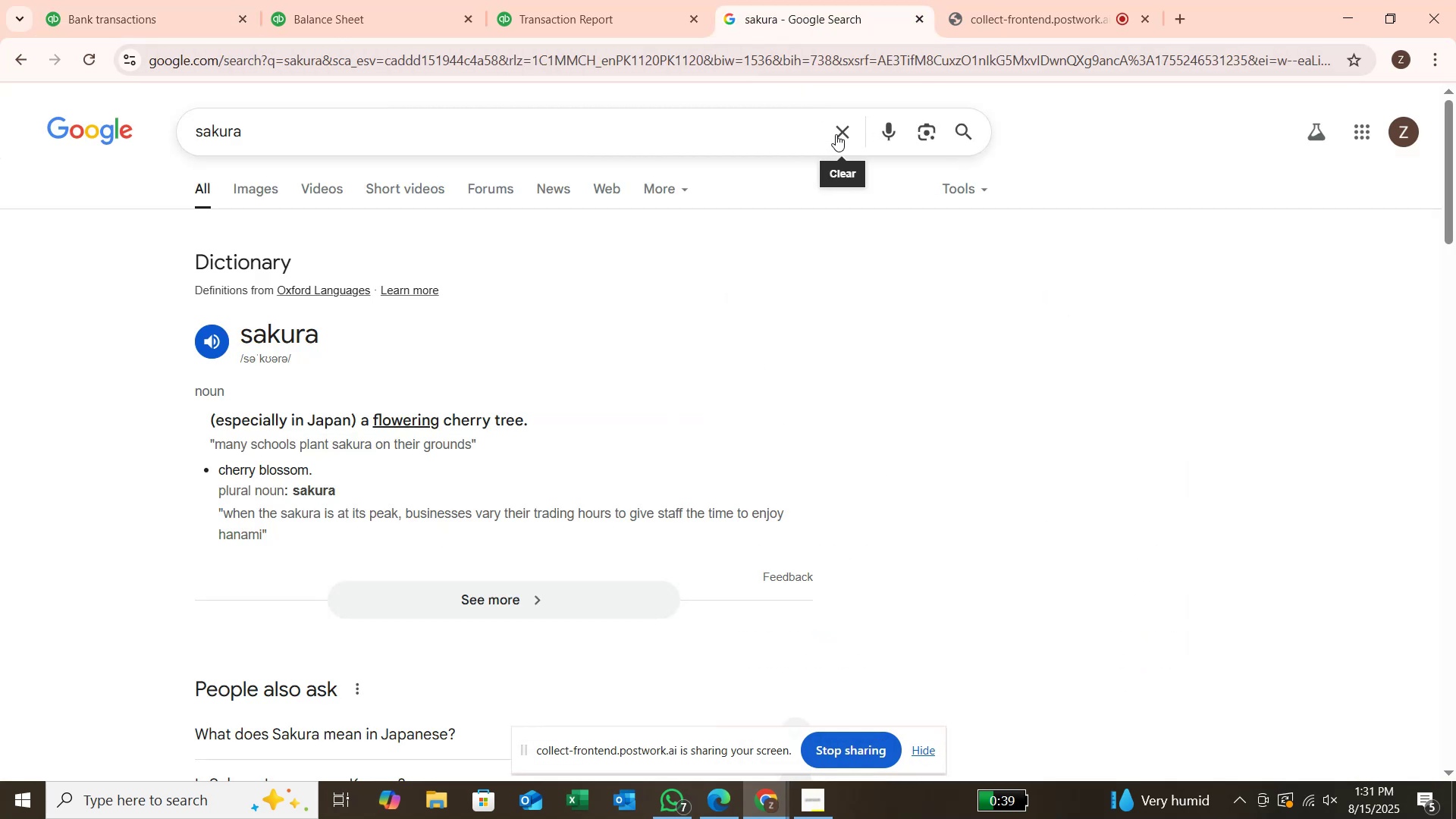 
type(supportf)
 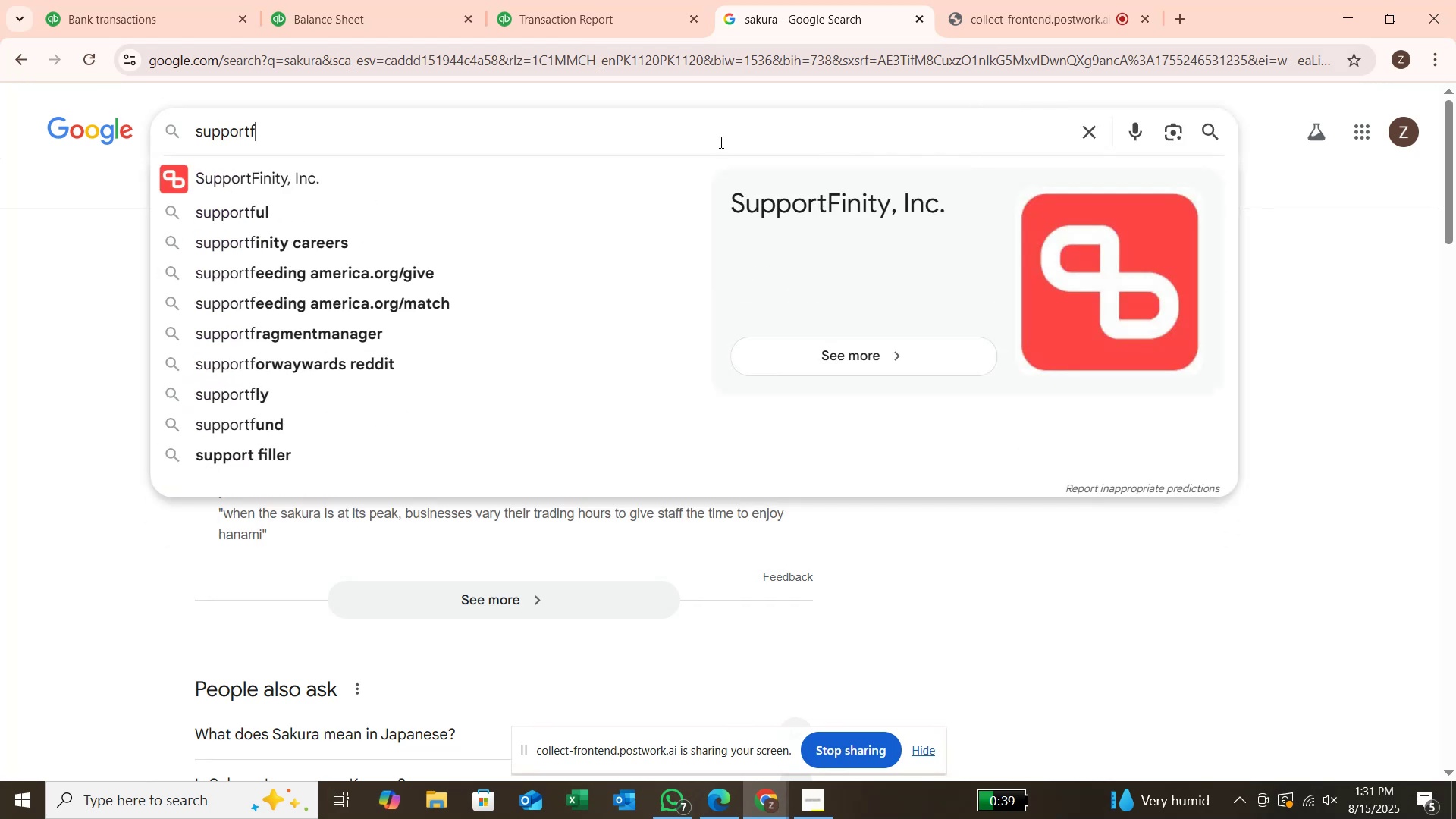 
wait(6.12)
 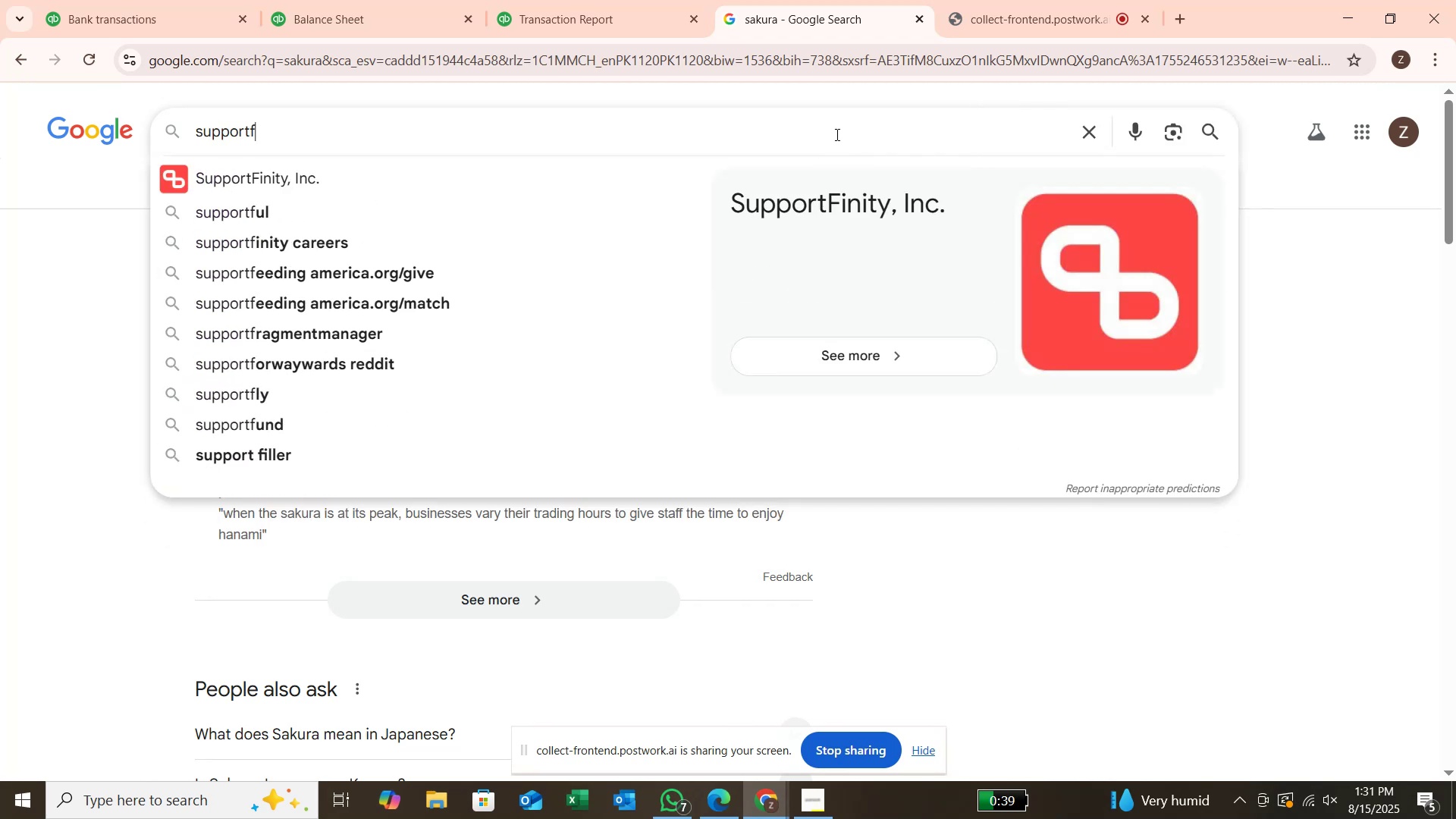 
left_click([497, 225])
 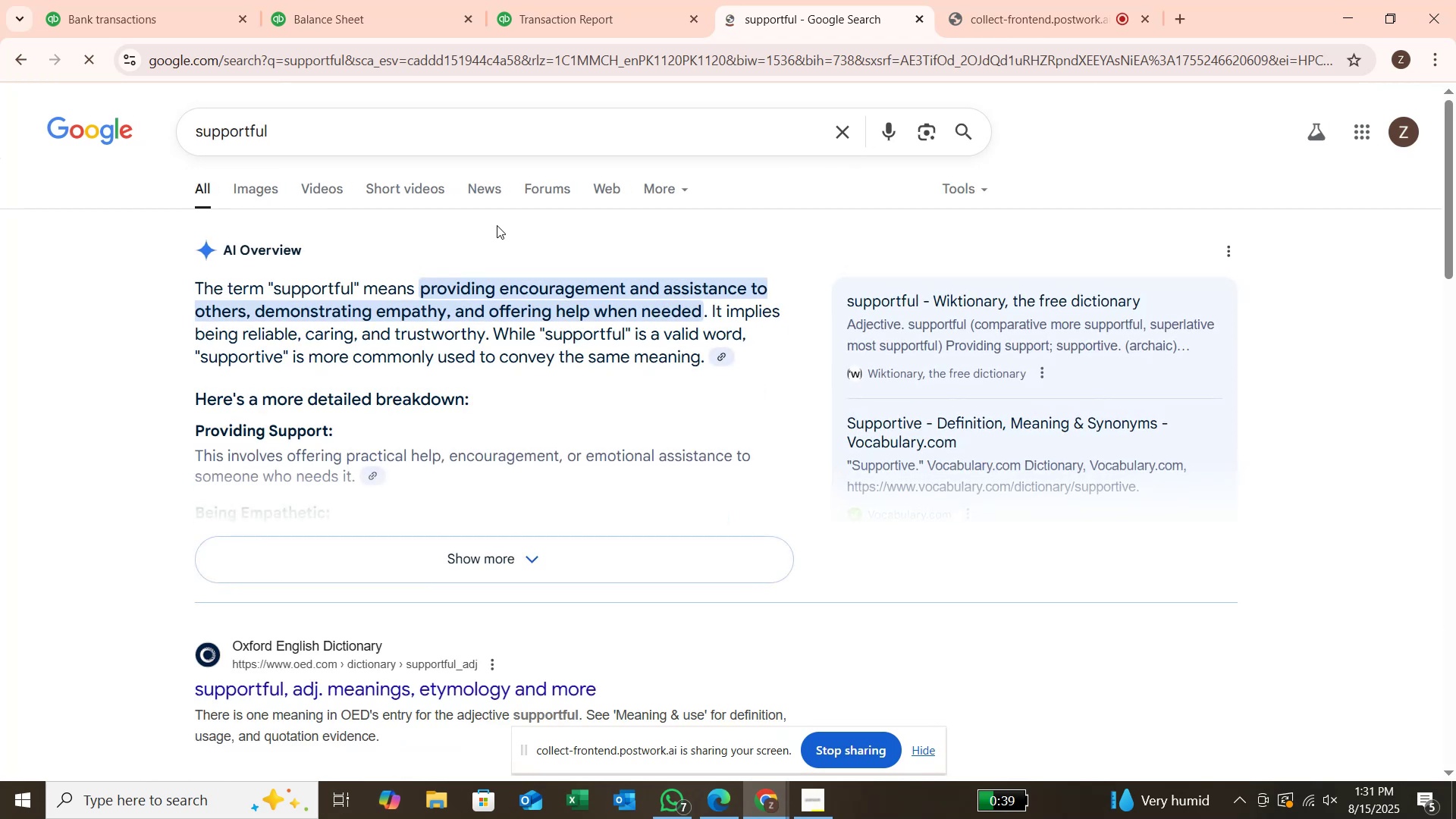 
wait(5.12)
 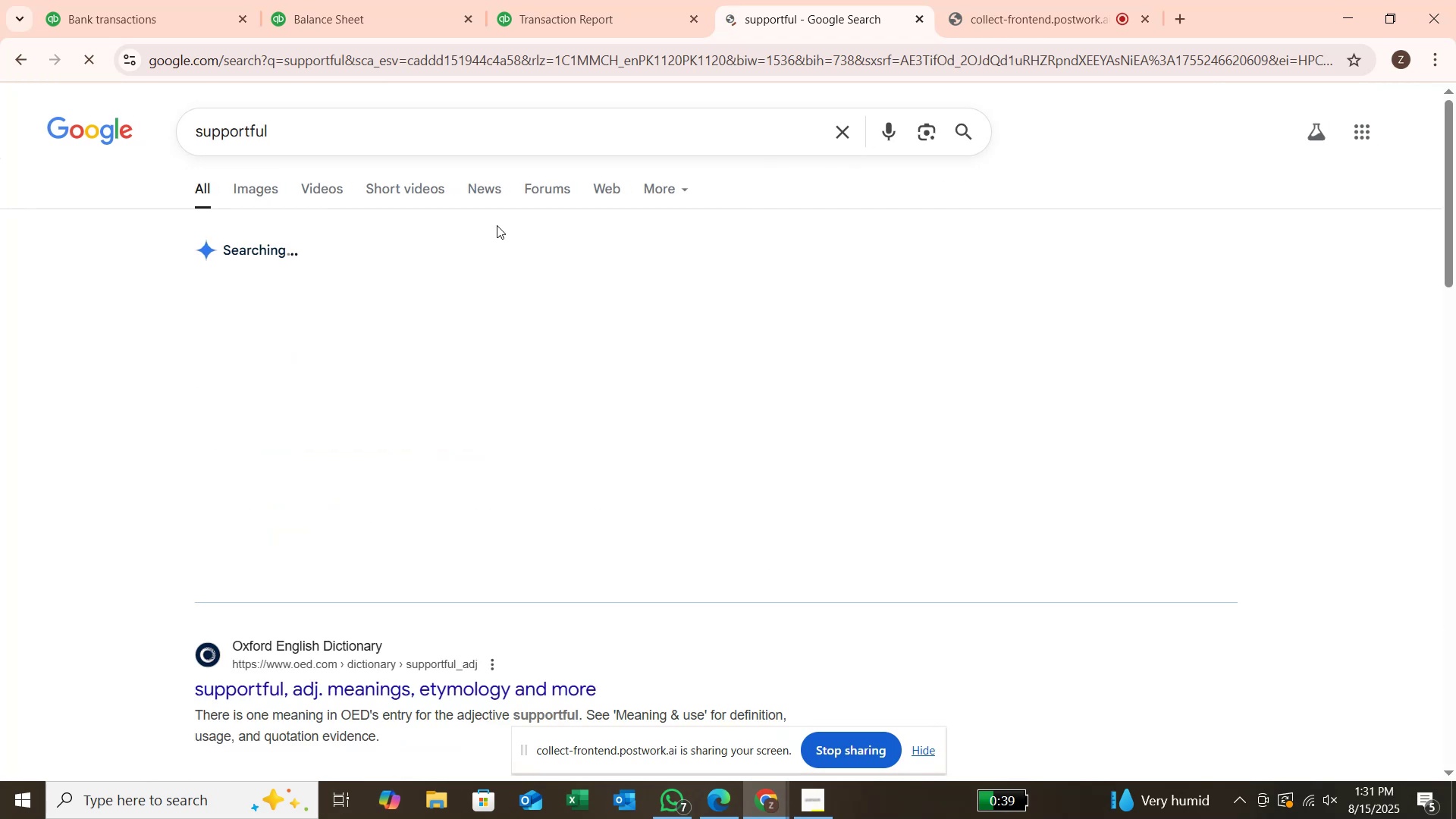 
left_click([95, 11])
 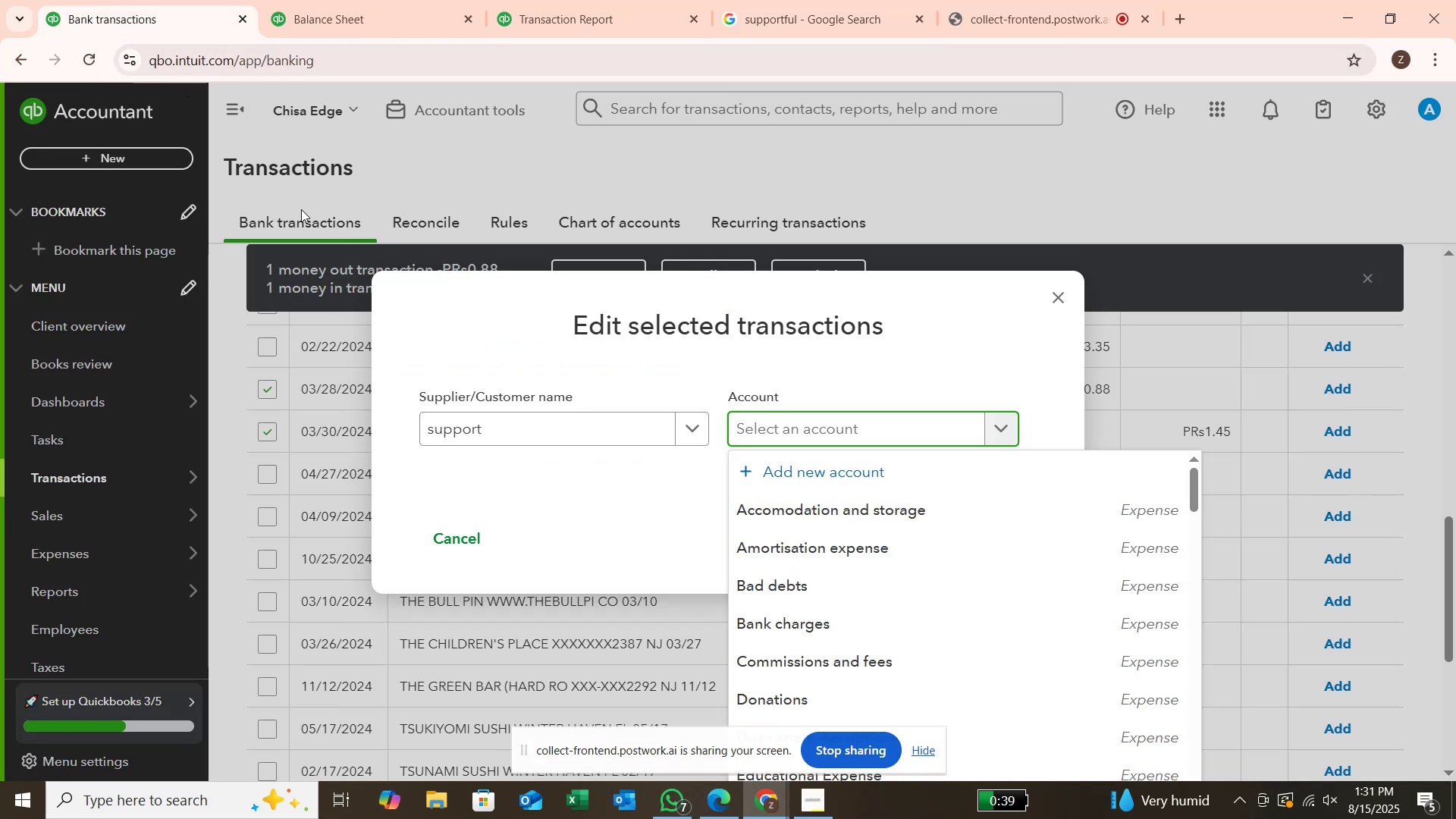 
scroll: coordinate [1324, 491], scroll_direction: up, amount: 1.0
 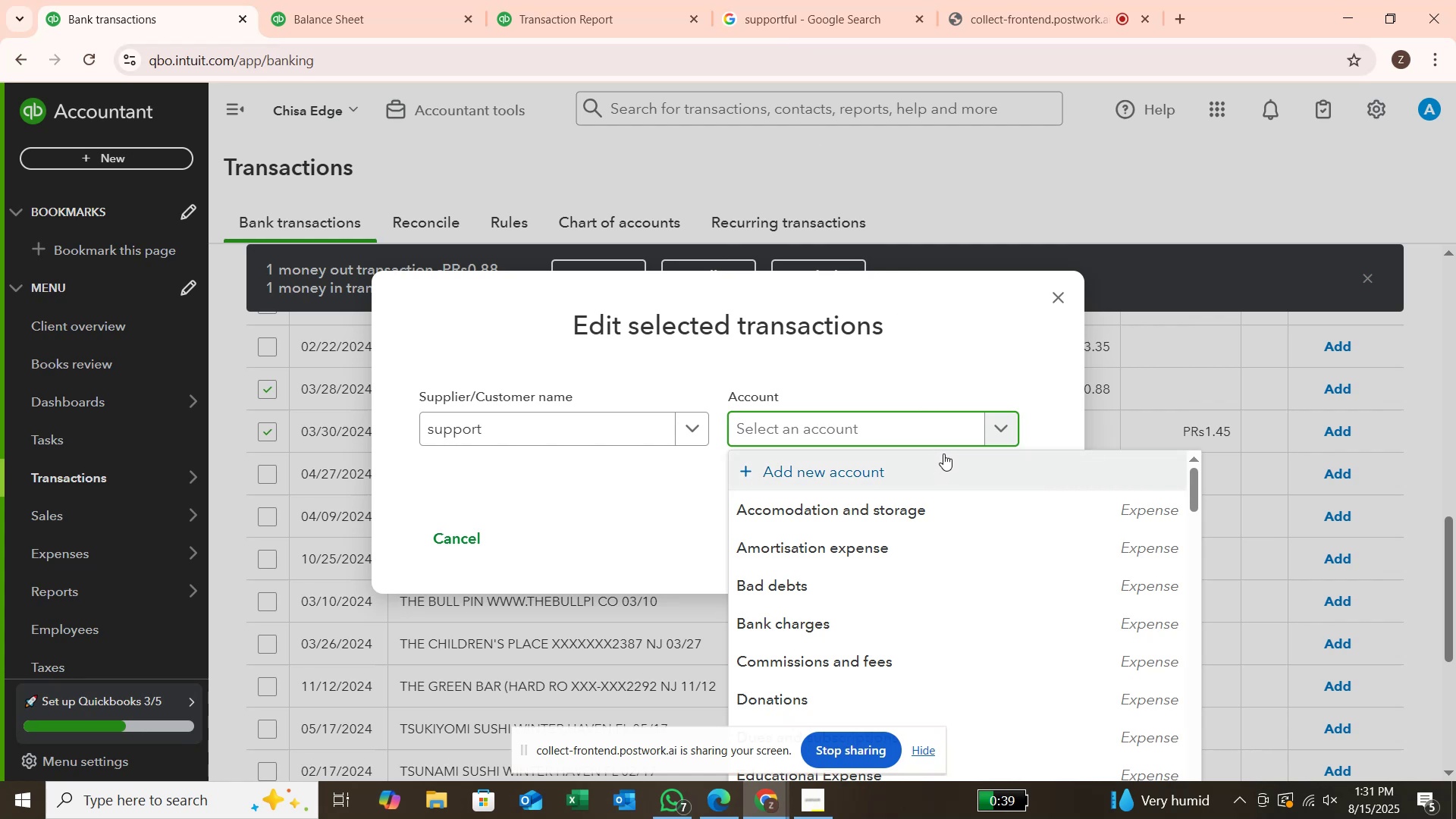 
wait(6.63)
 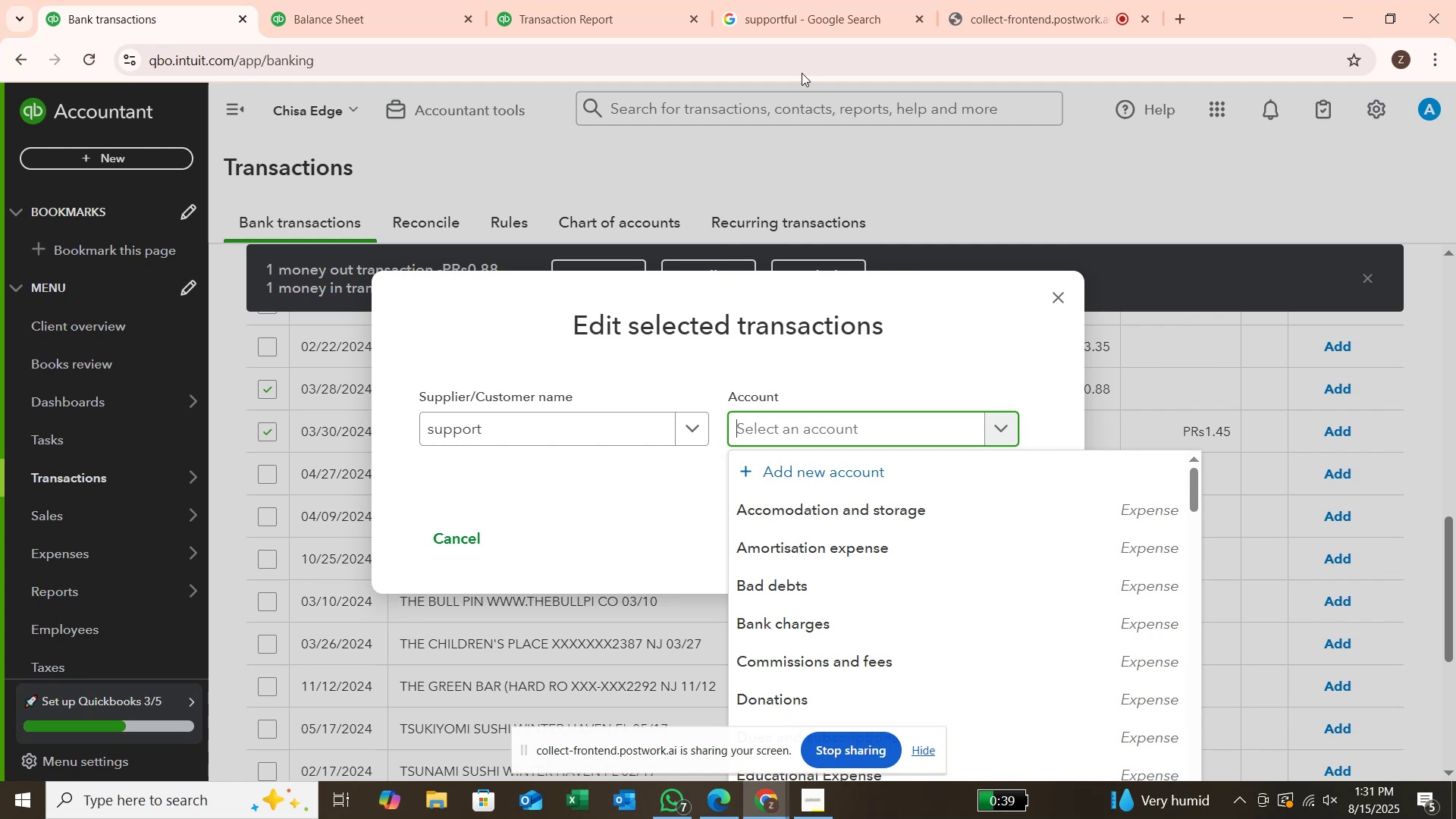 
type(leg)
 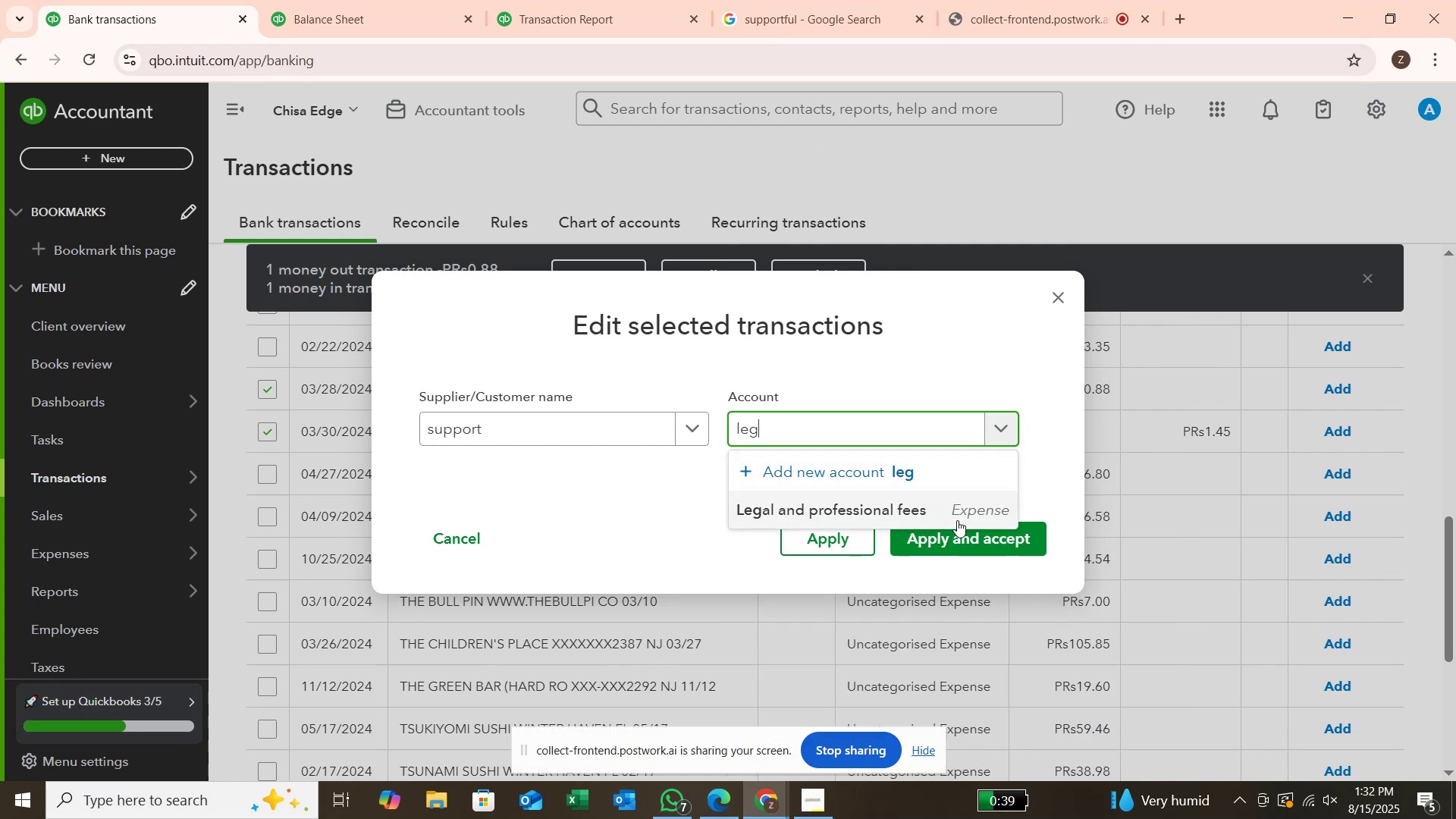 
left_click([956, 519])
 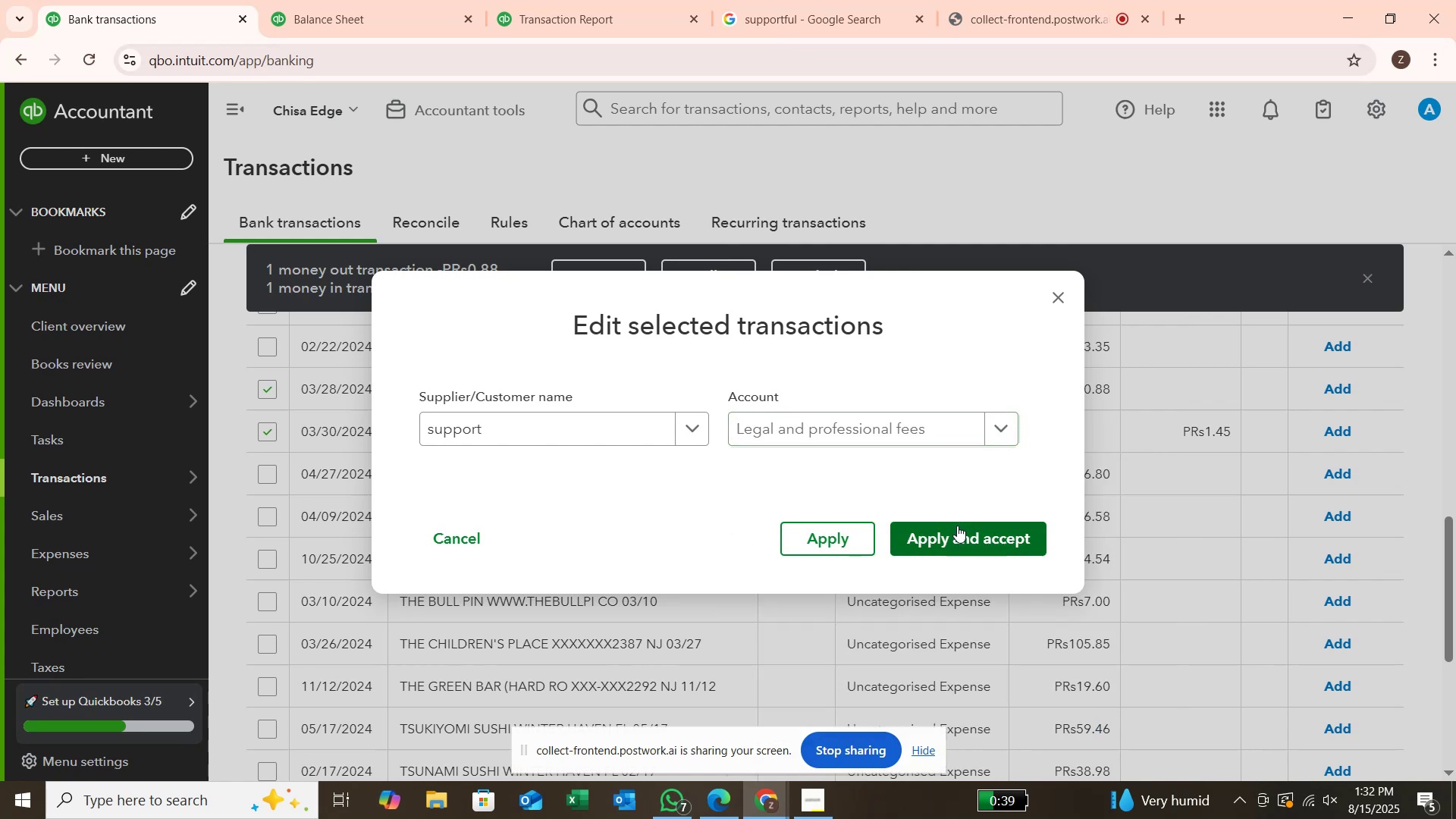 
left_click([957, 526])
 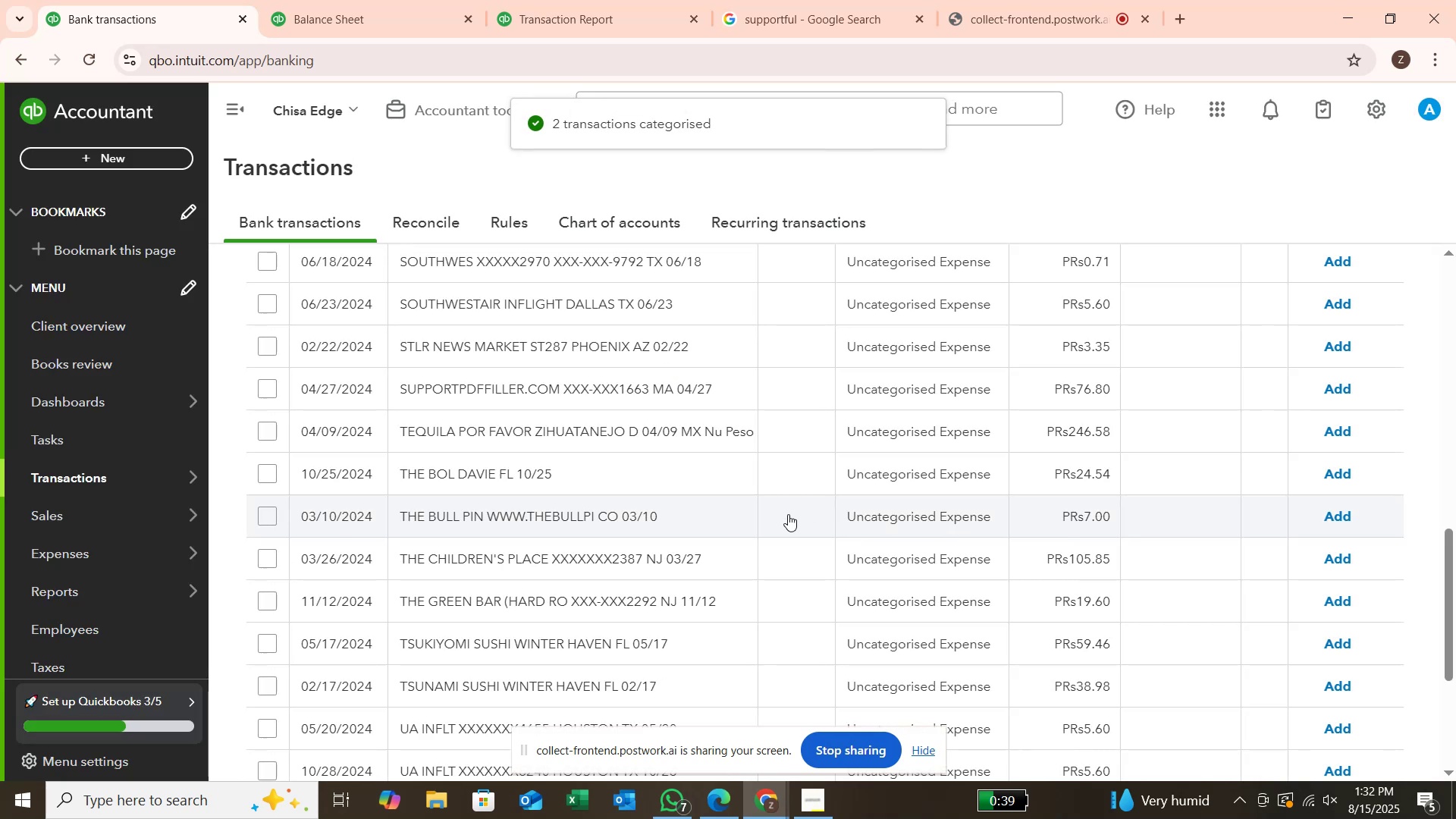 
scroll: coordinate [725, 527], scroll_direction: down, amount: 3.0
 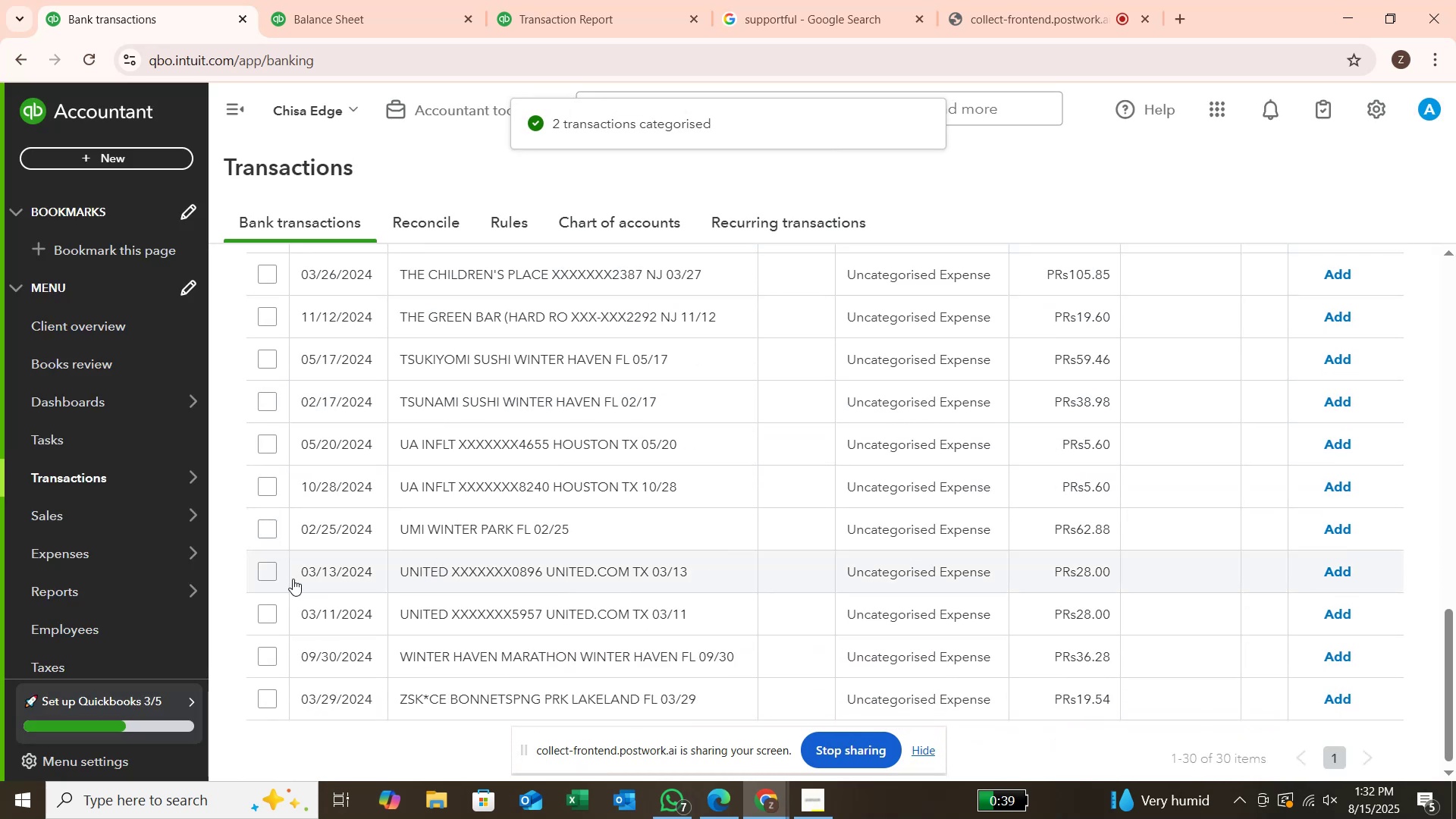 
left_click([256, 572])
 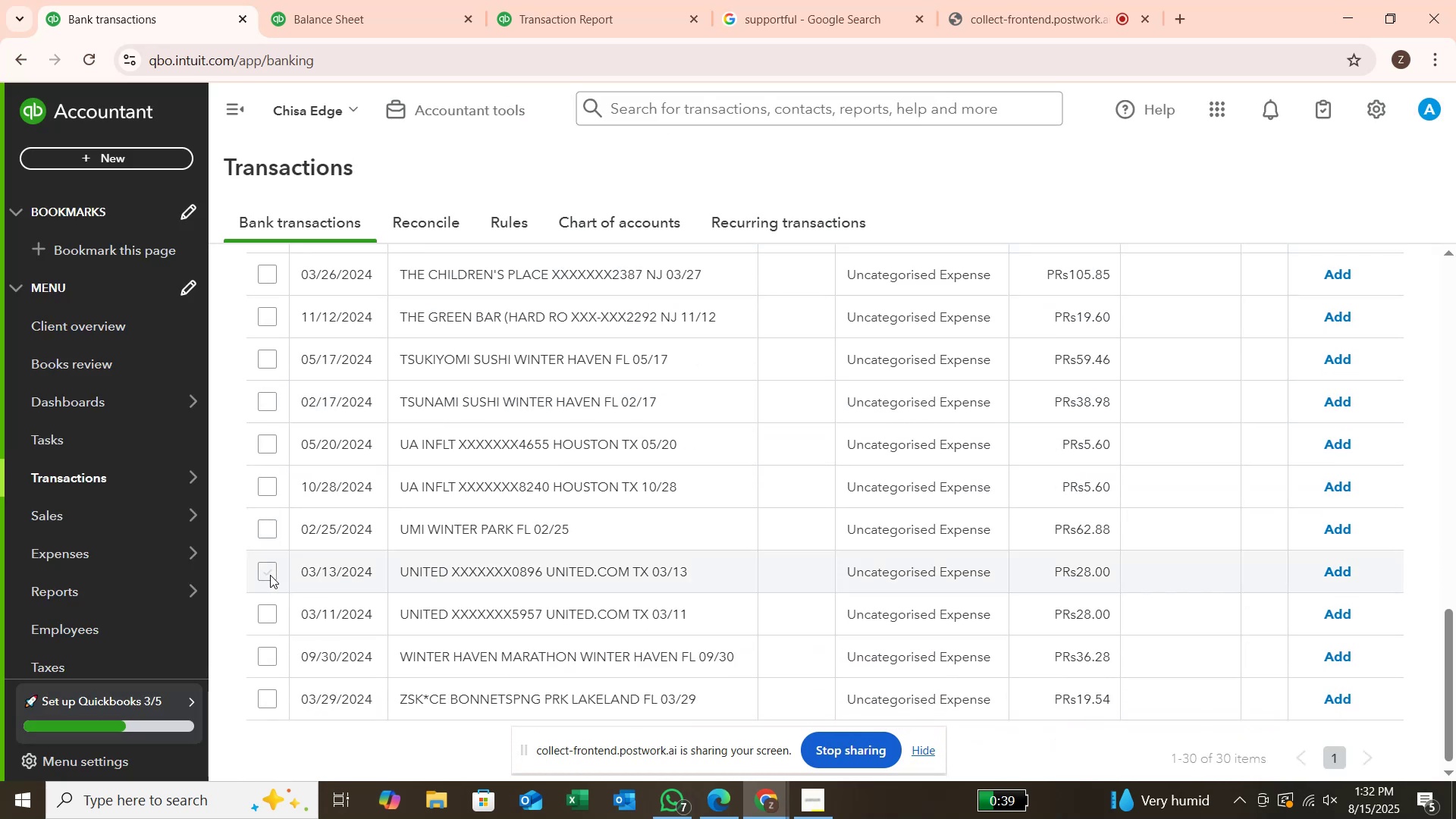 
left_click([270, 575])
 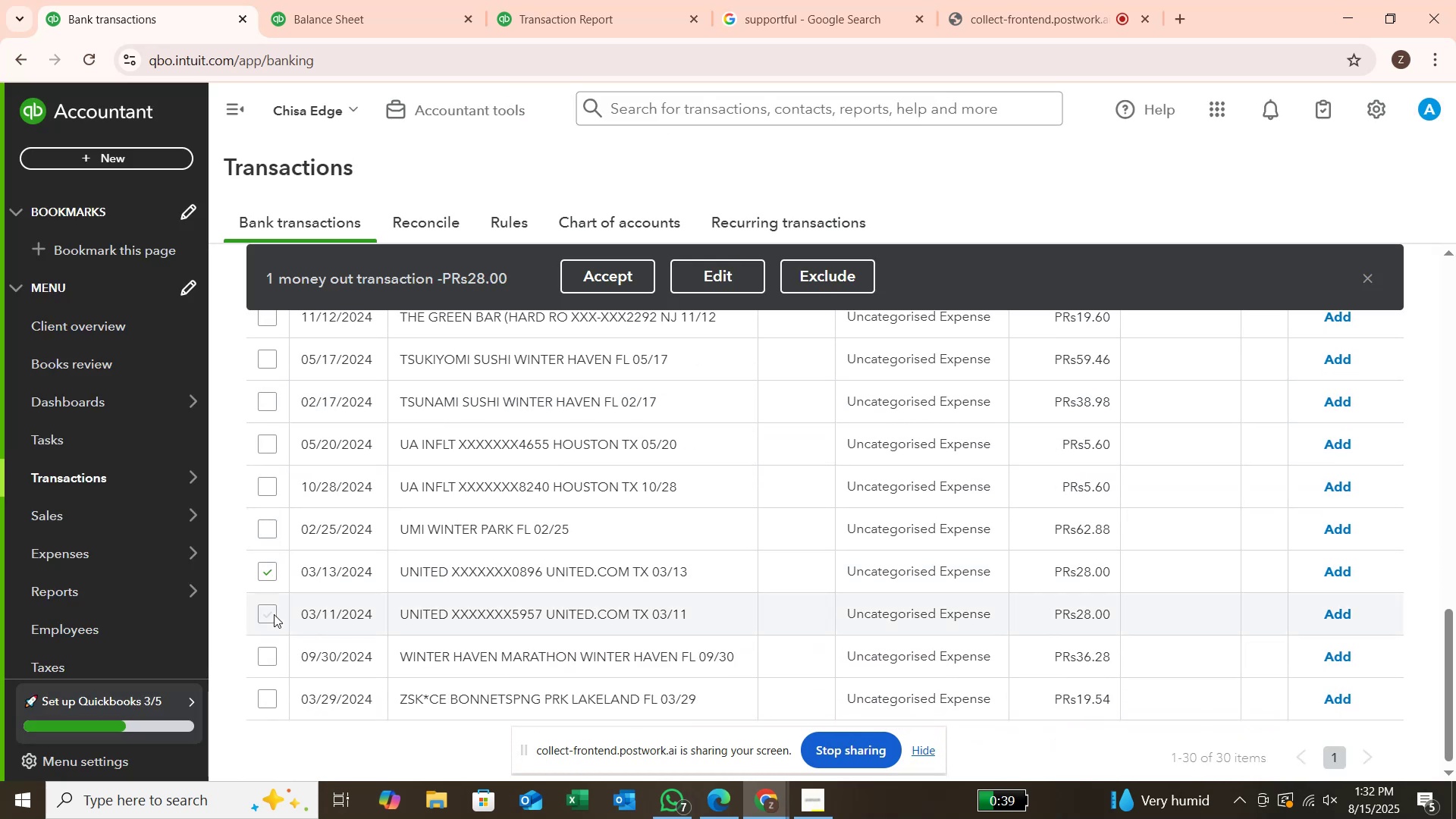 
left_click([274, 613])
 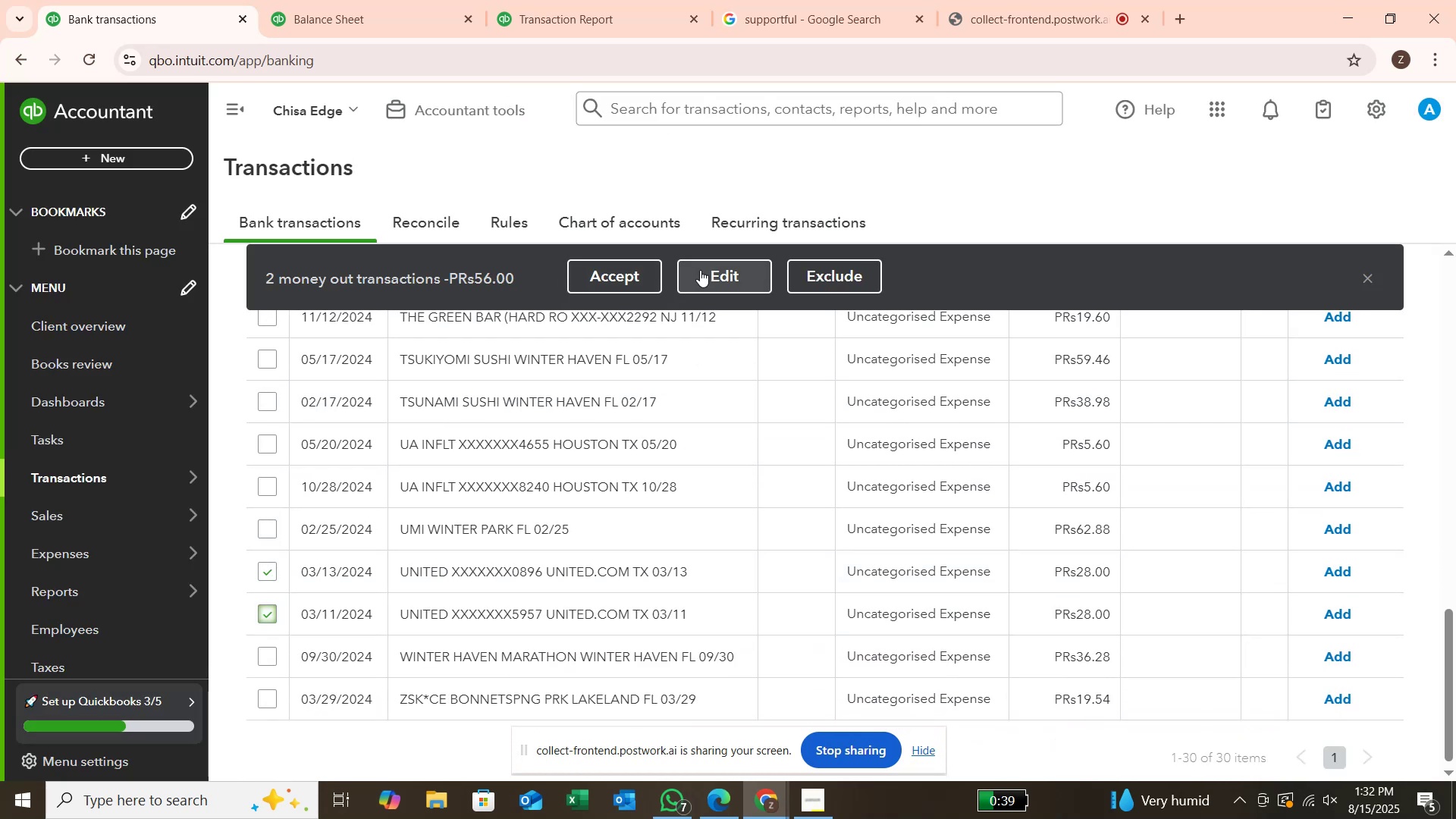 
left_click([701, 271])
 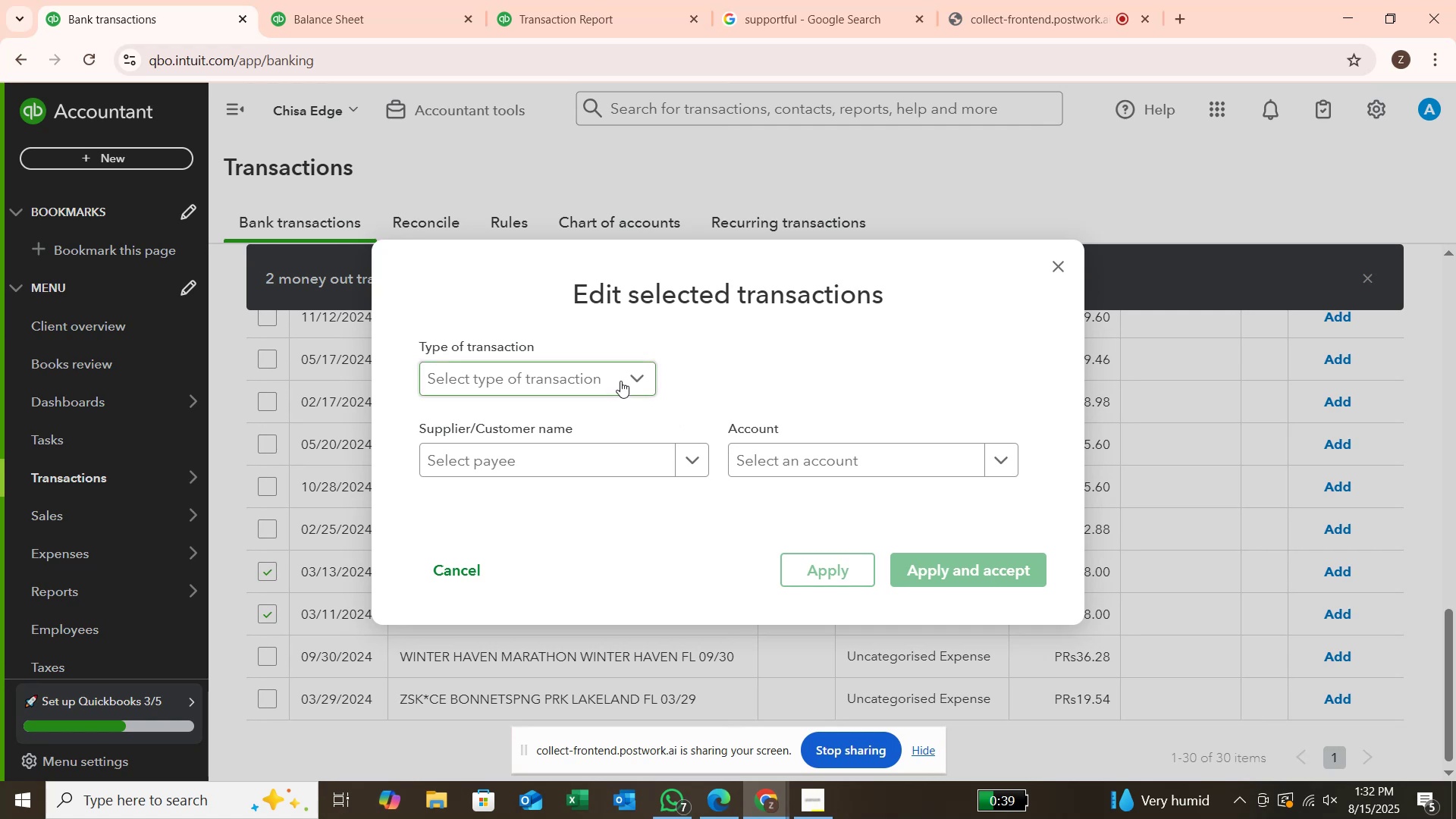 
left_click([638, 372])
 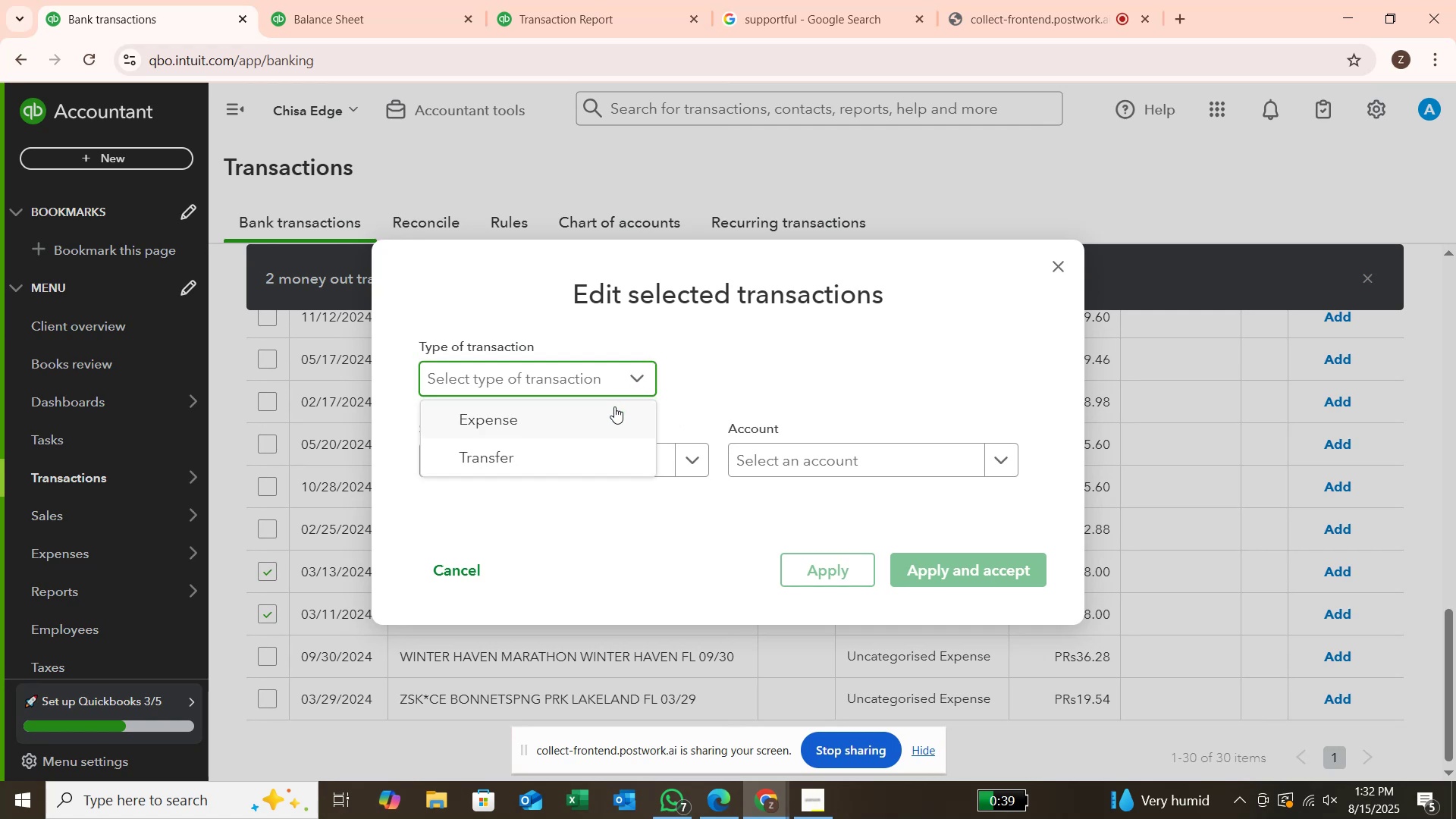 
left_click([613, 407])
 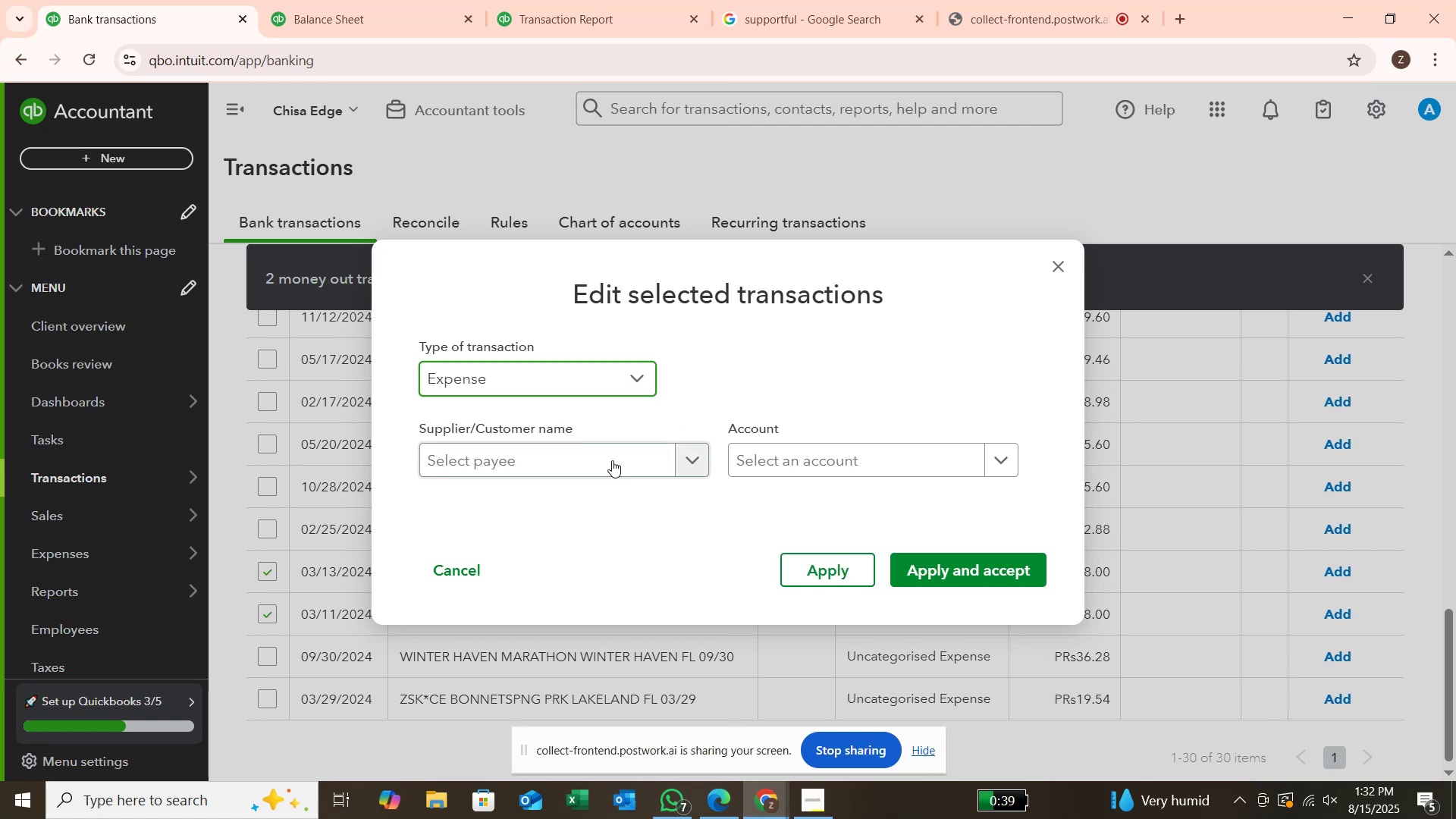 
left_click([612, 460])
 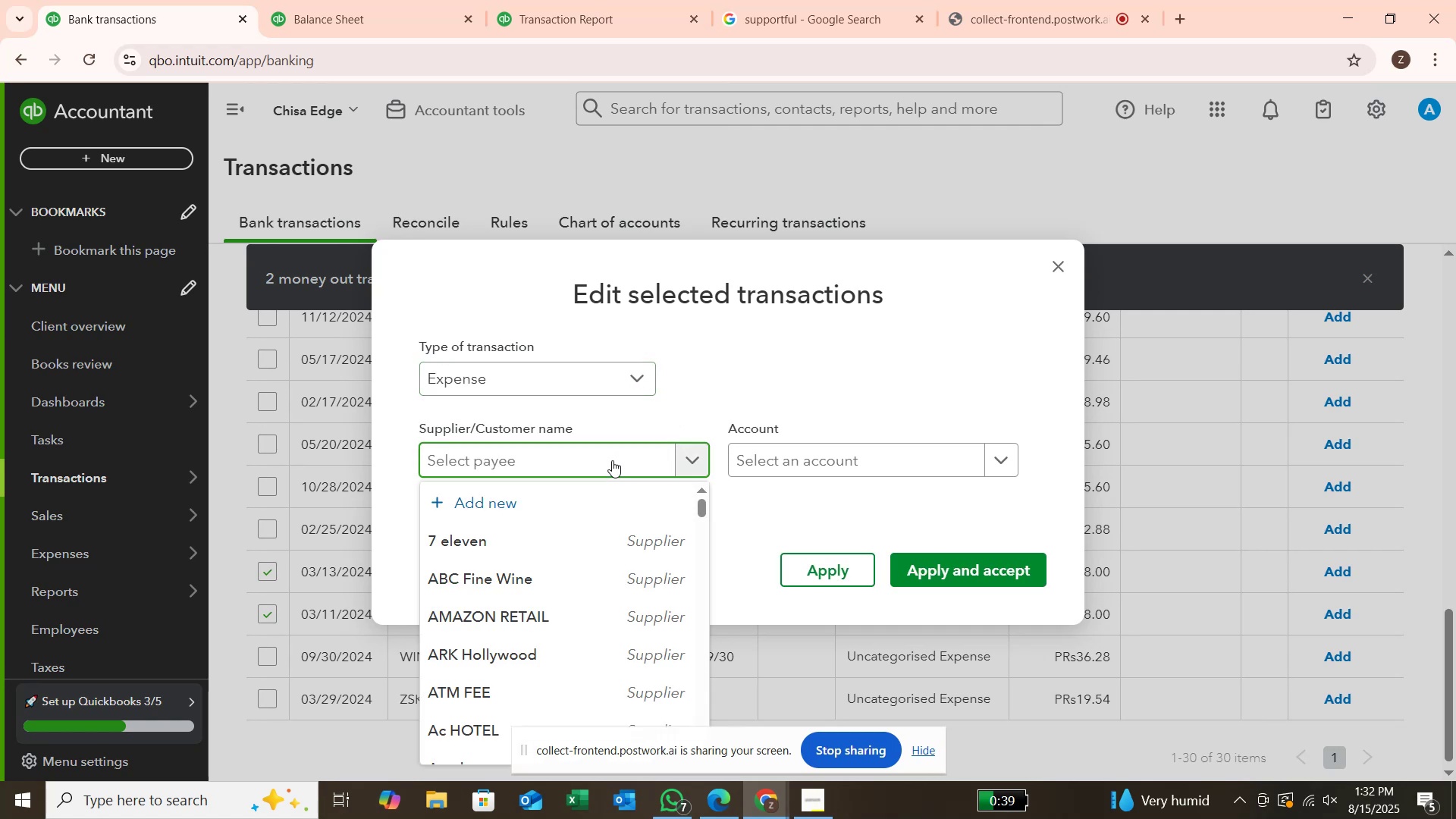 
type(united)
 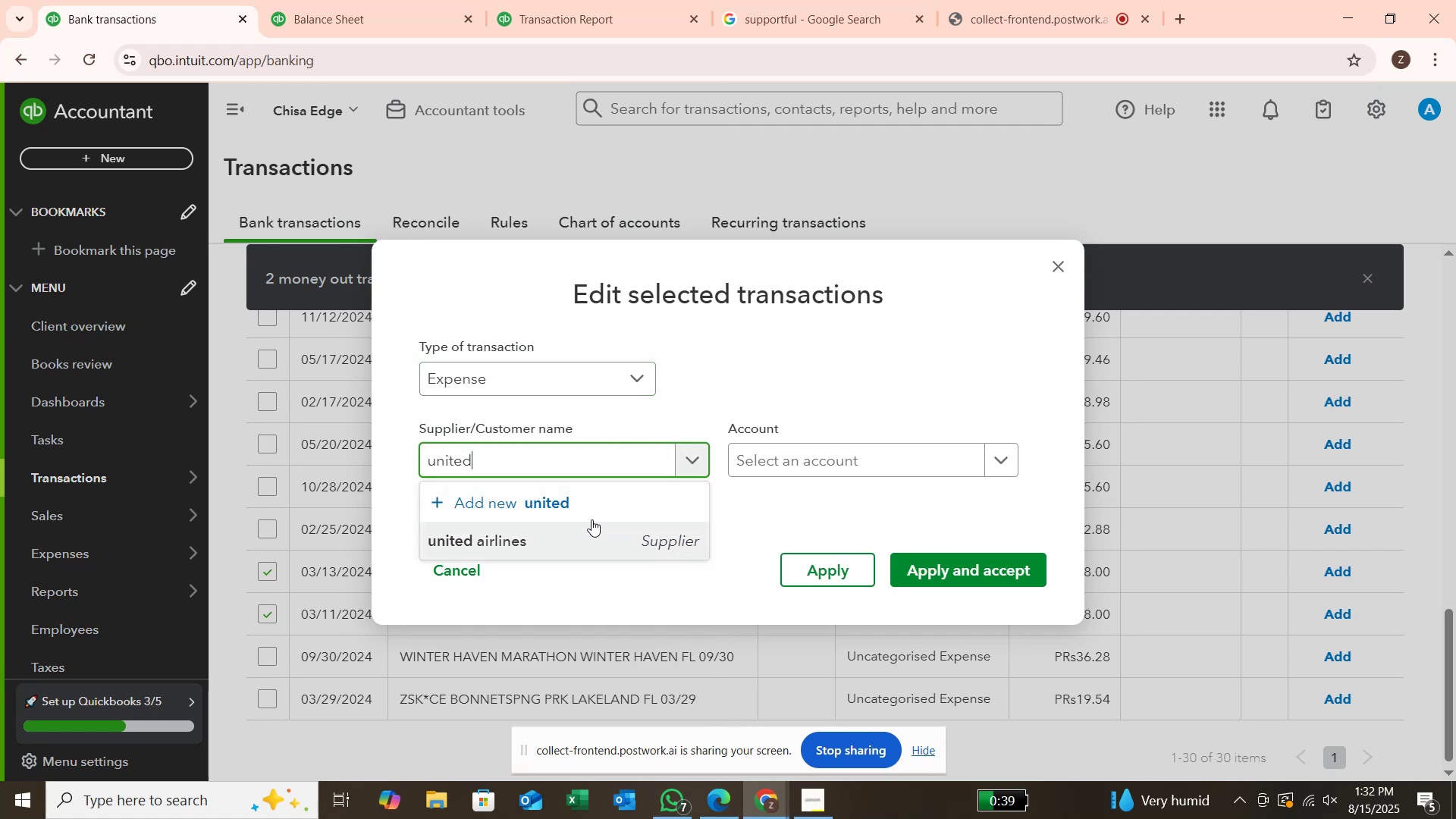 
left_click([582, 500])
 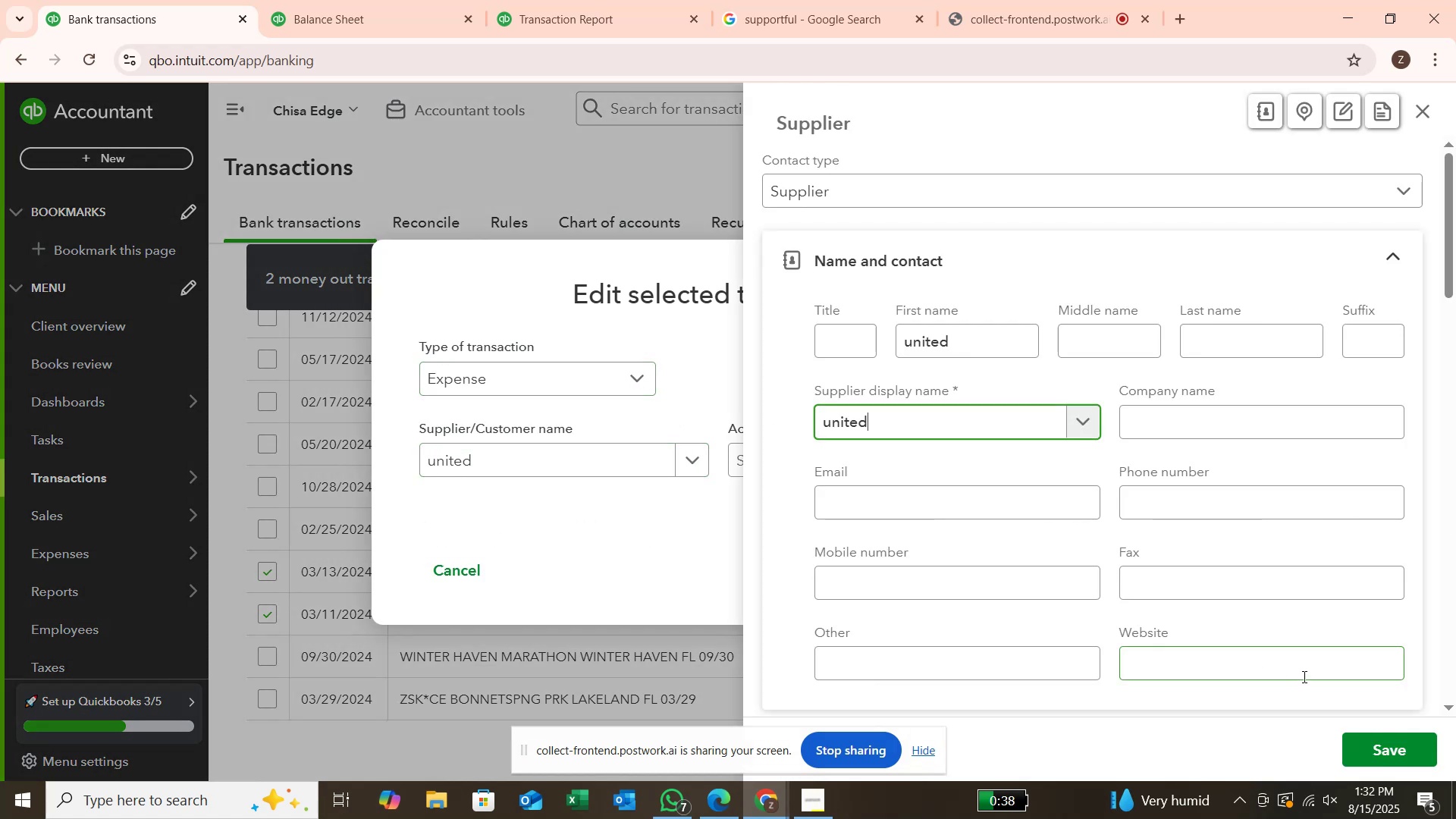 
left_click([1372, 739])
 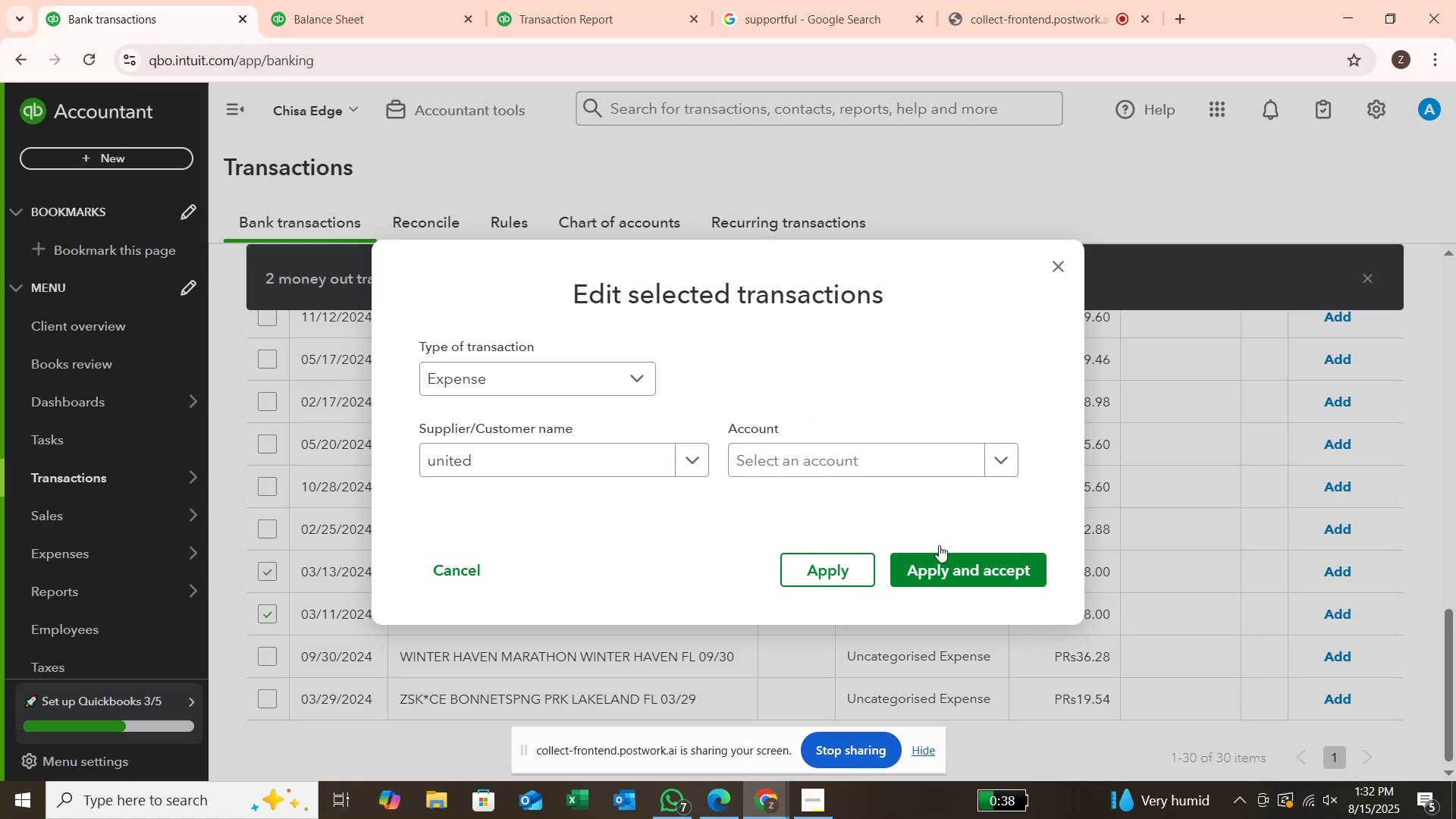 
left_click([851, 455])
 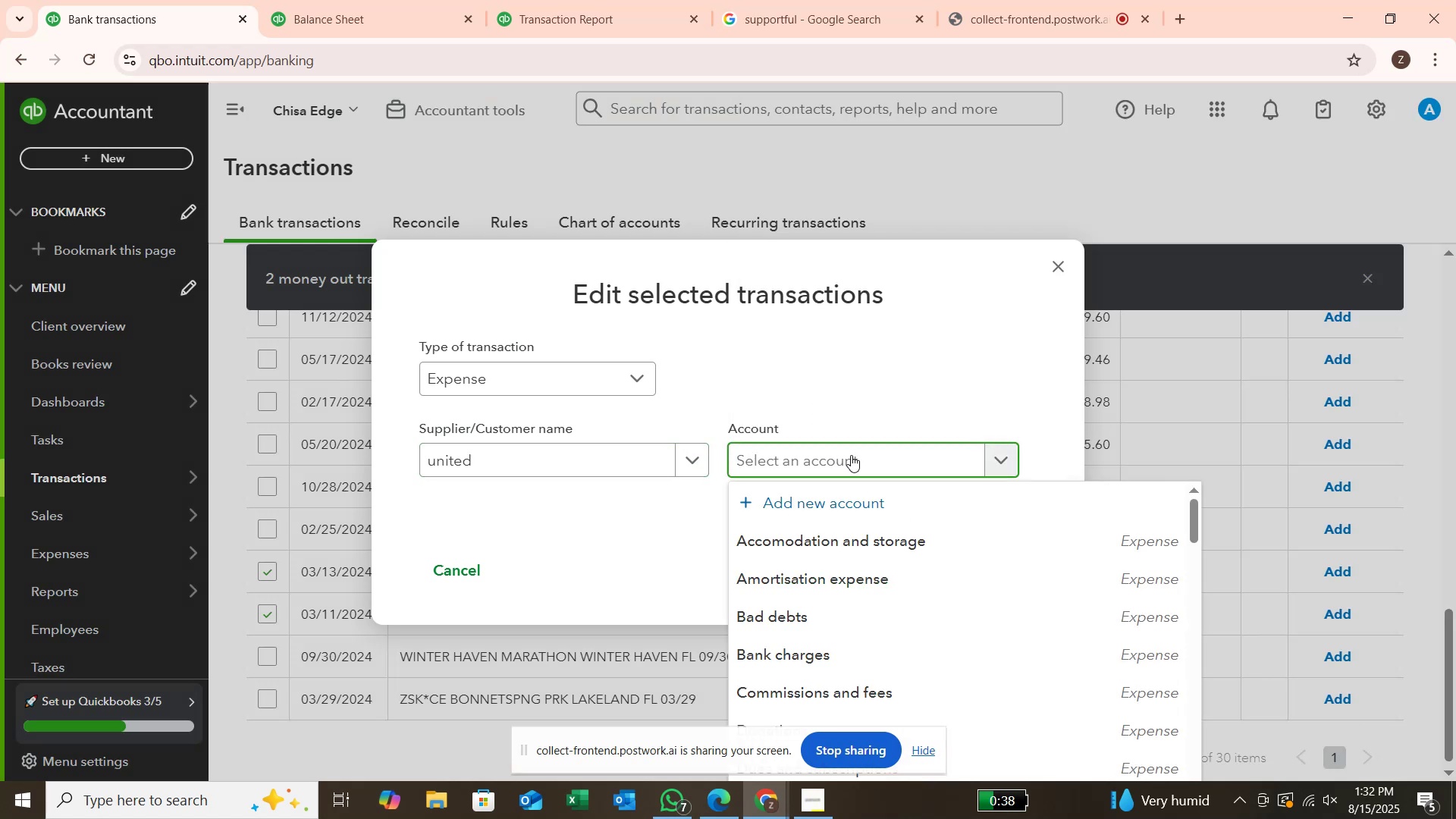 
type(person)
 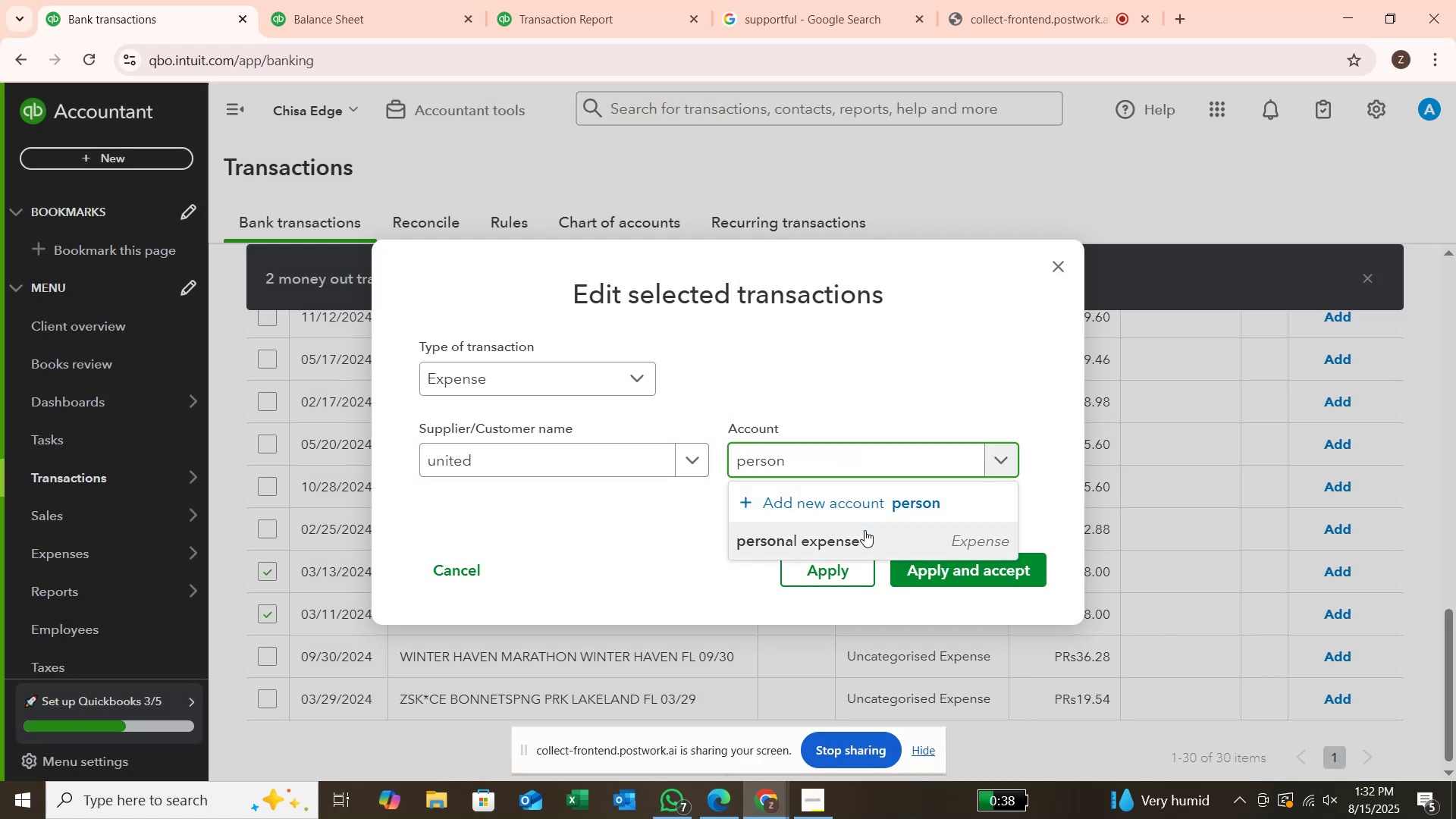 
left_click([864, 530])
 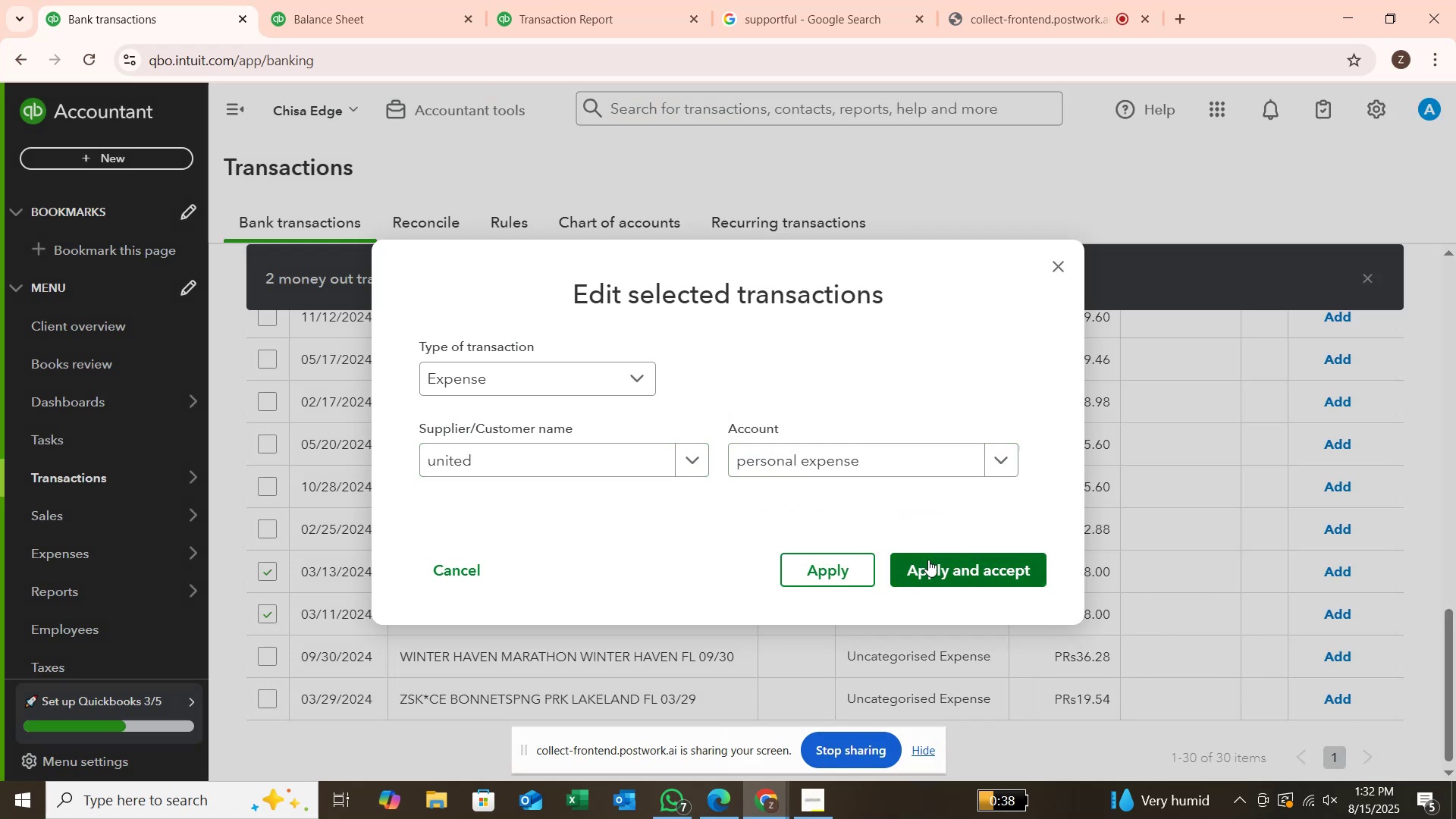 
left_click([930, 562])
 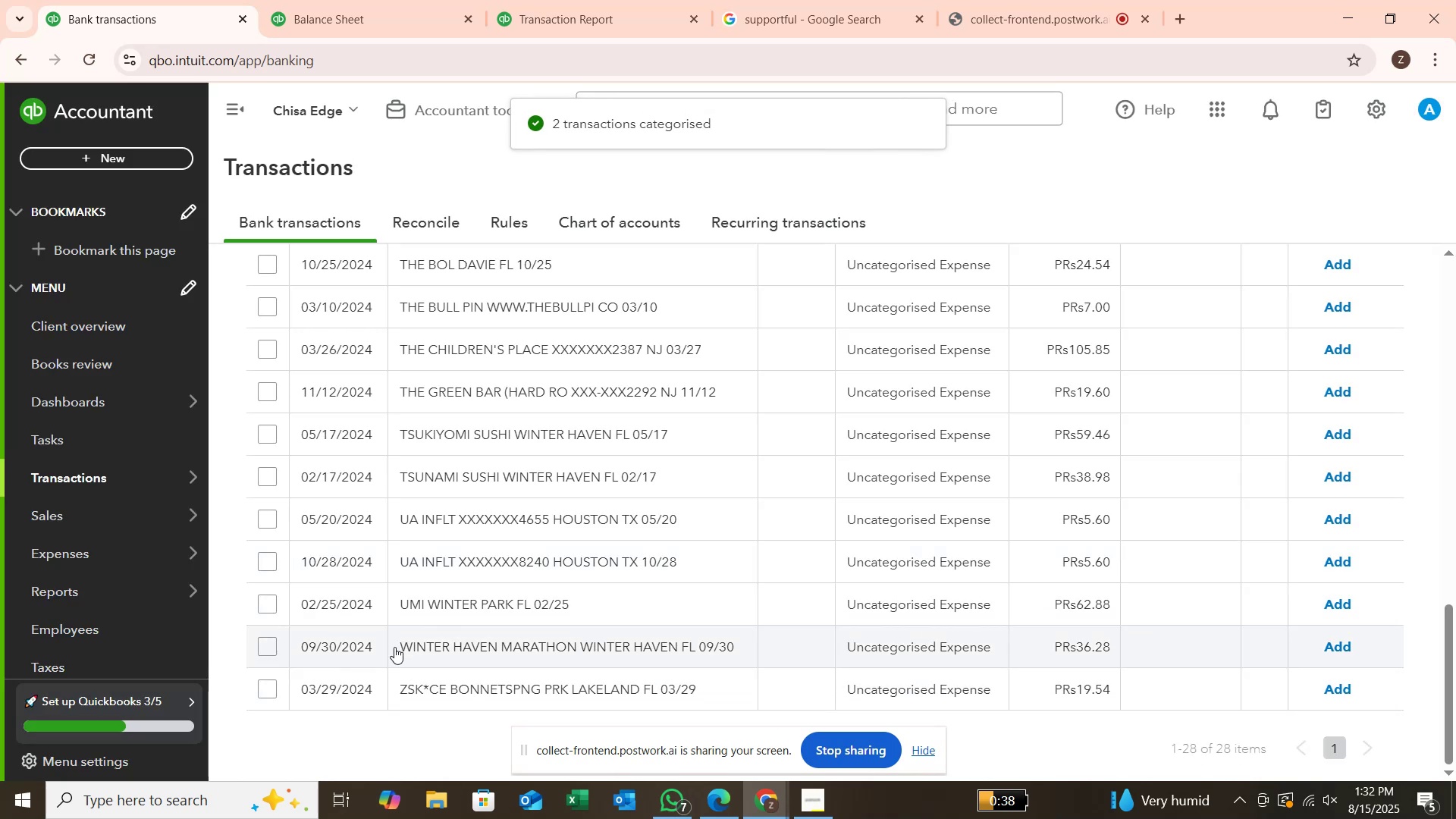 
wait(5.54)
 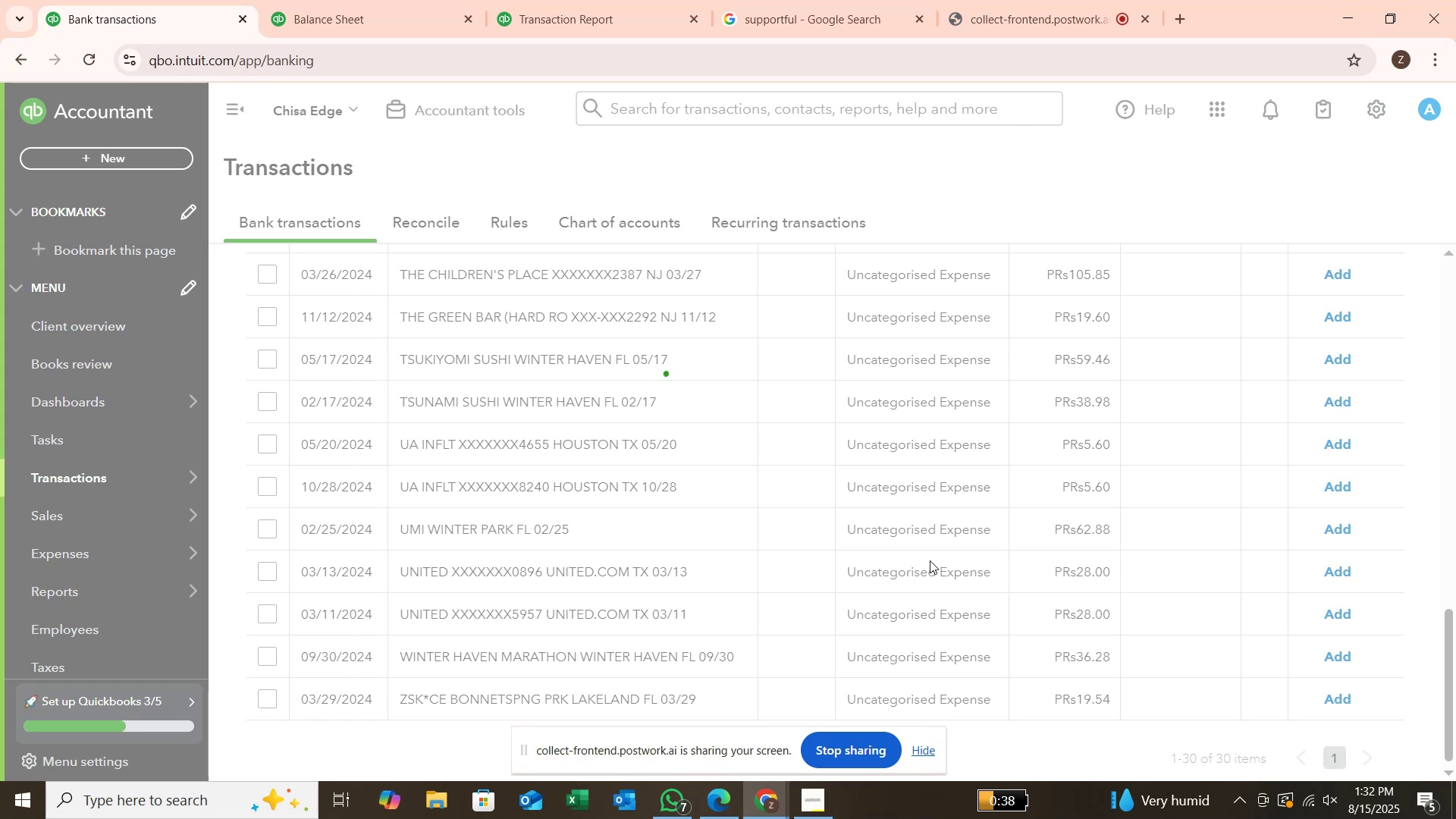 
left_click([263, 644])
 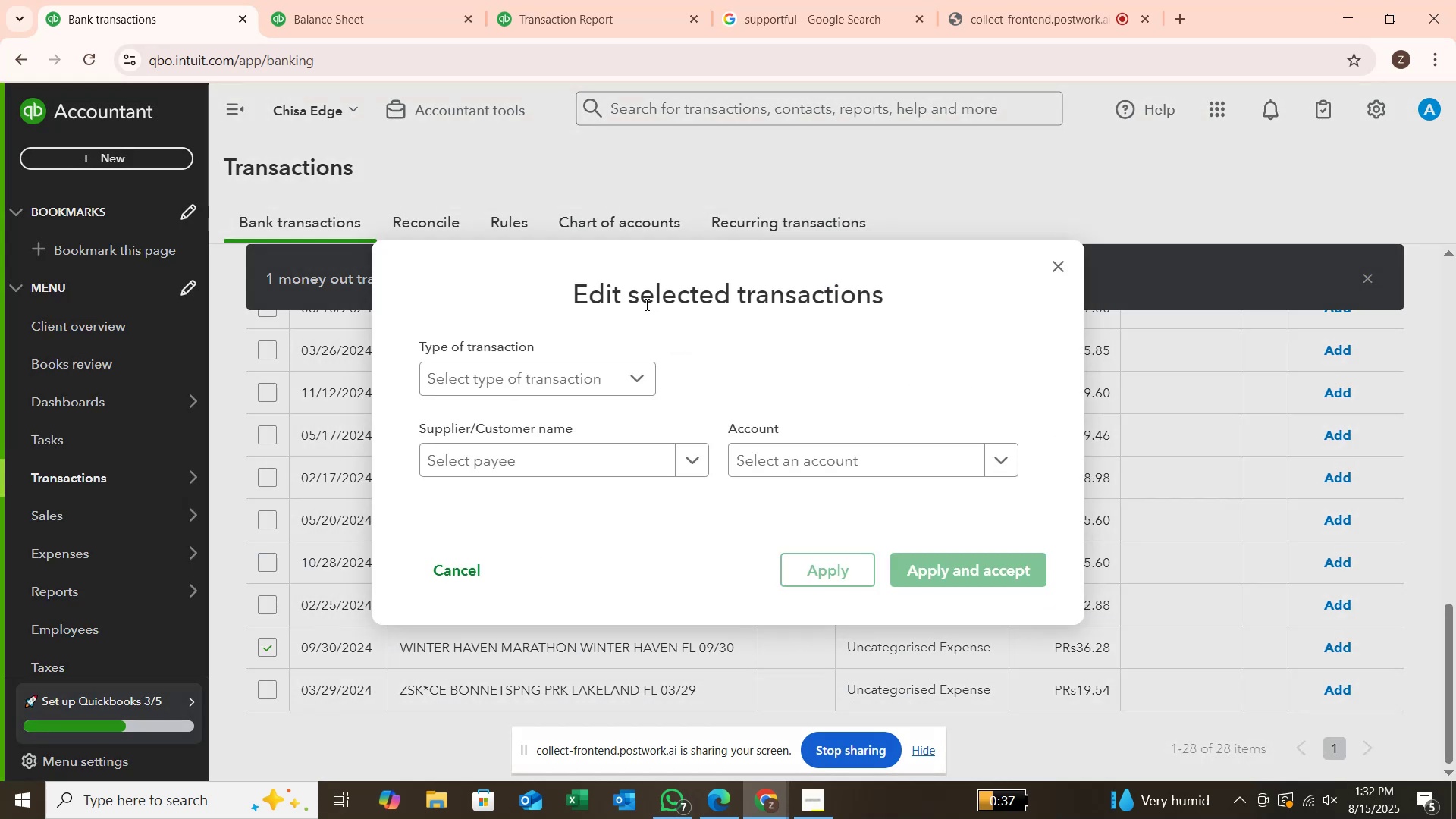 
left_click([612, 380])
 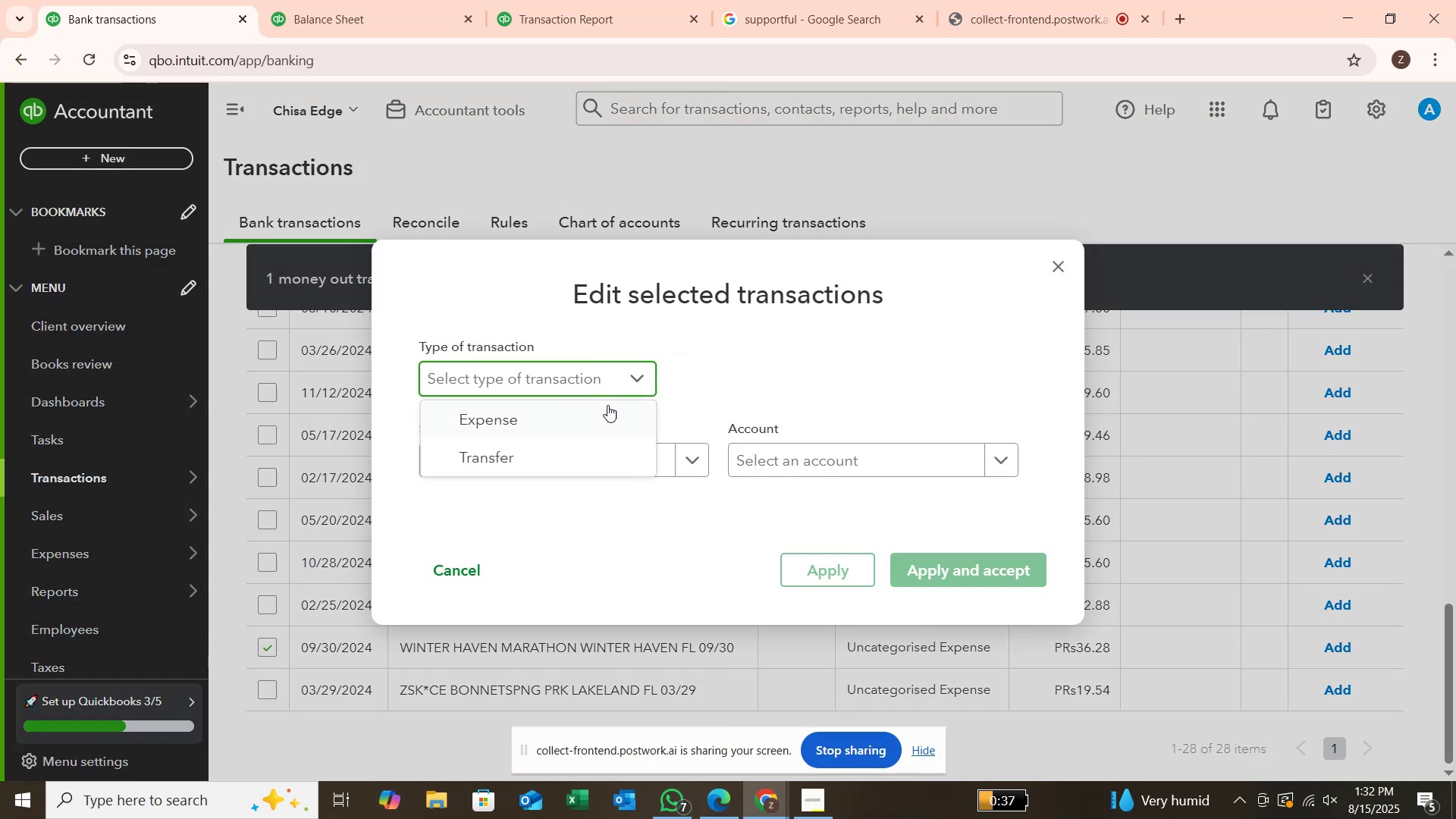 
left_click([607, 406])
 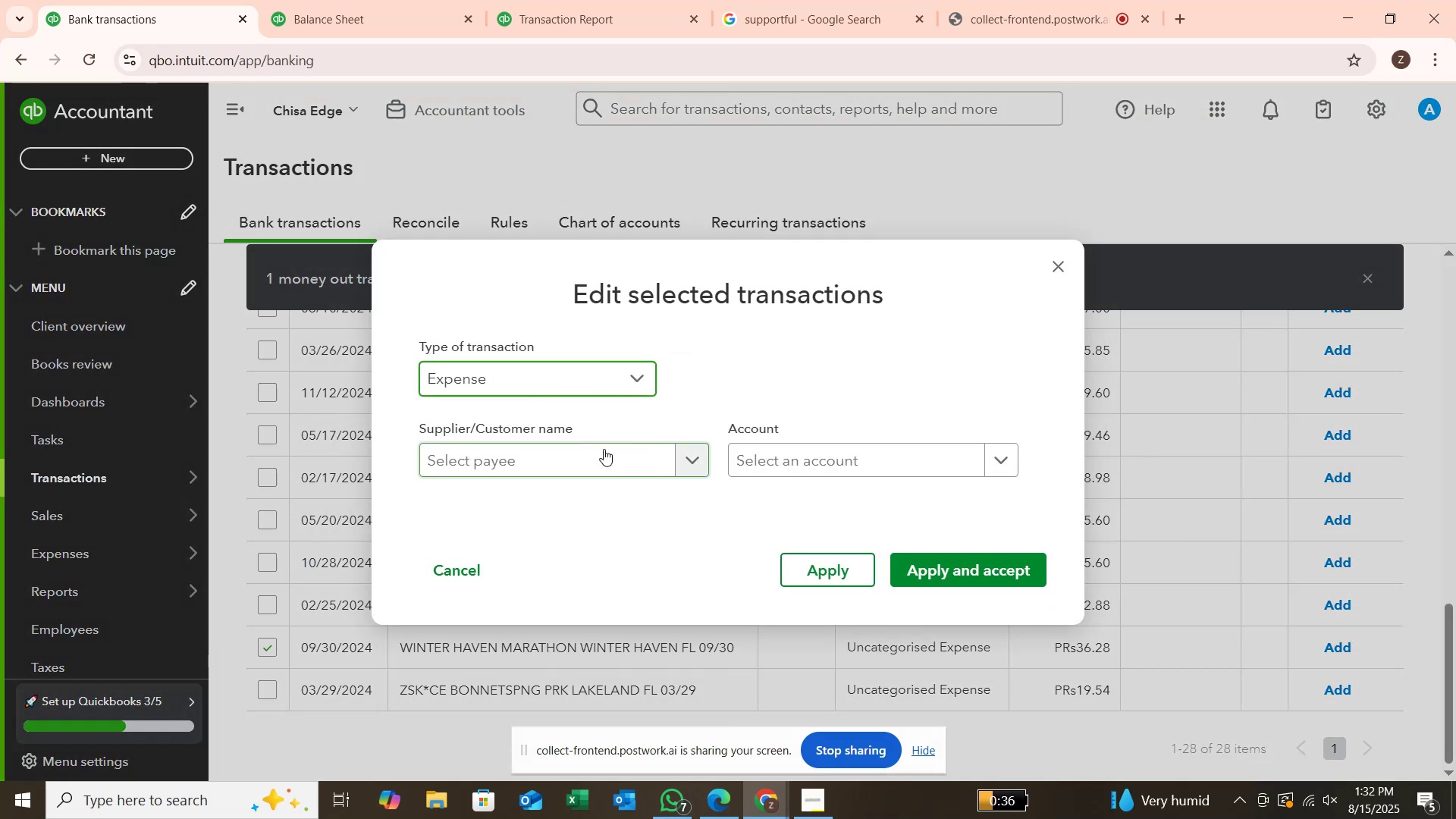 
left_click([604, 449])
 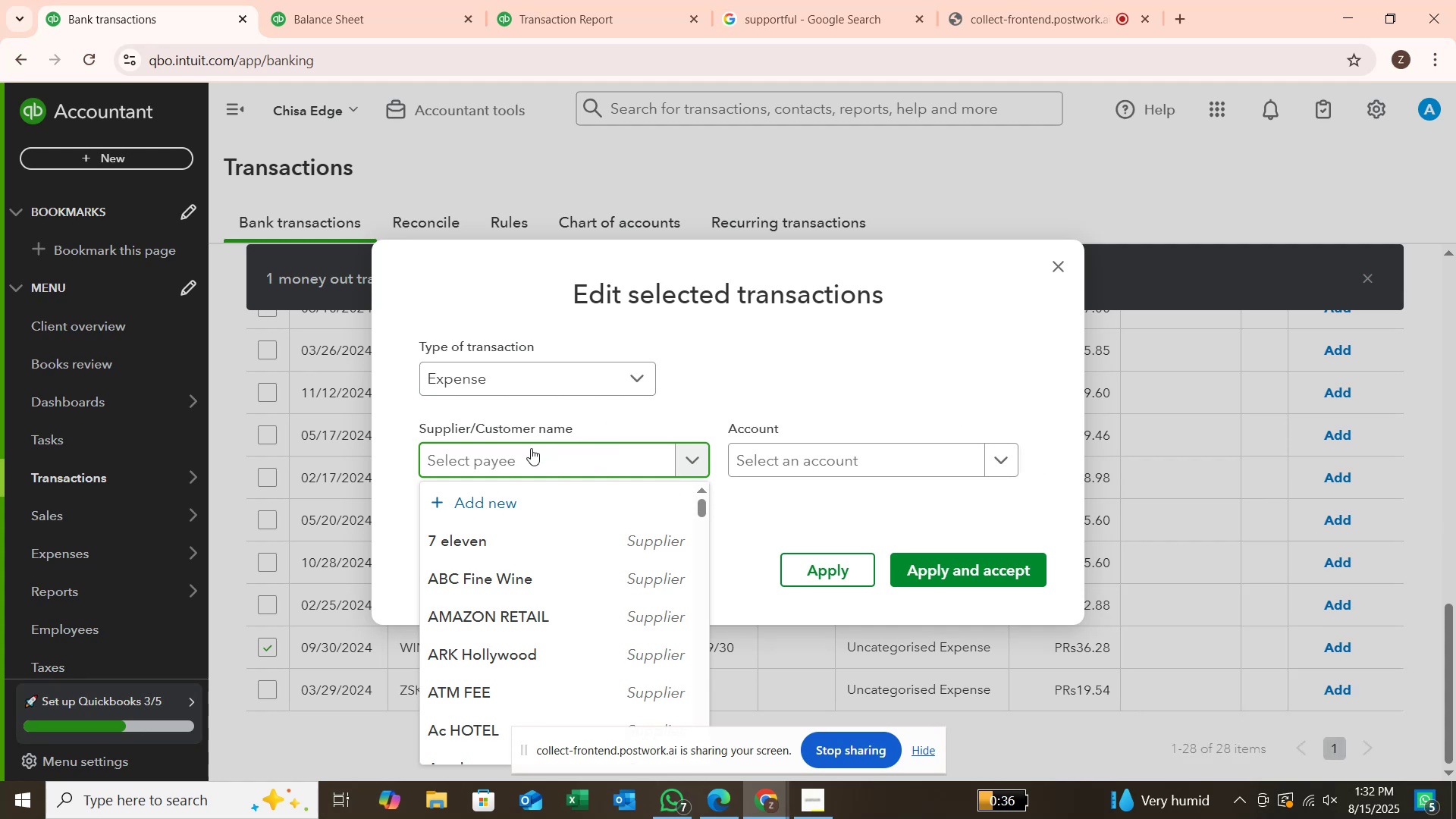 
wait(5.4)
 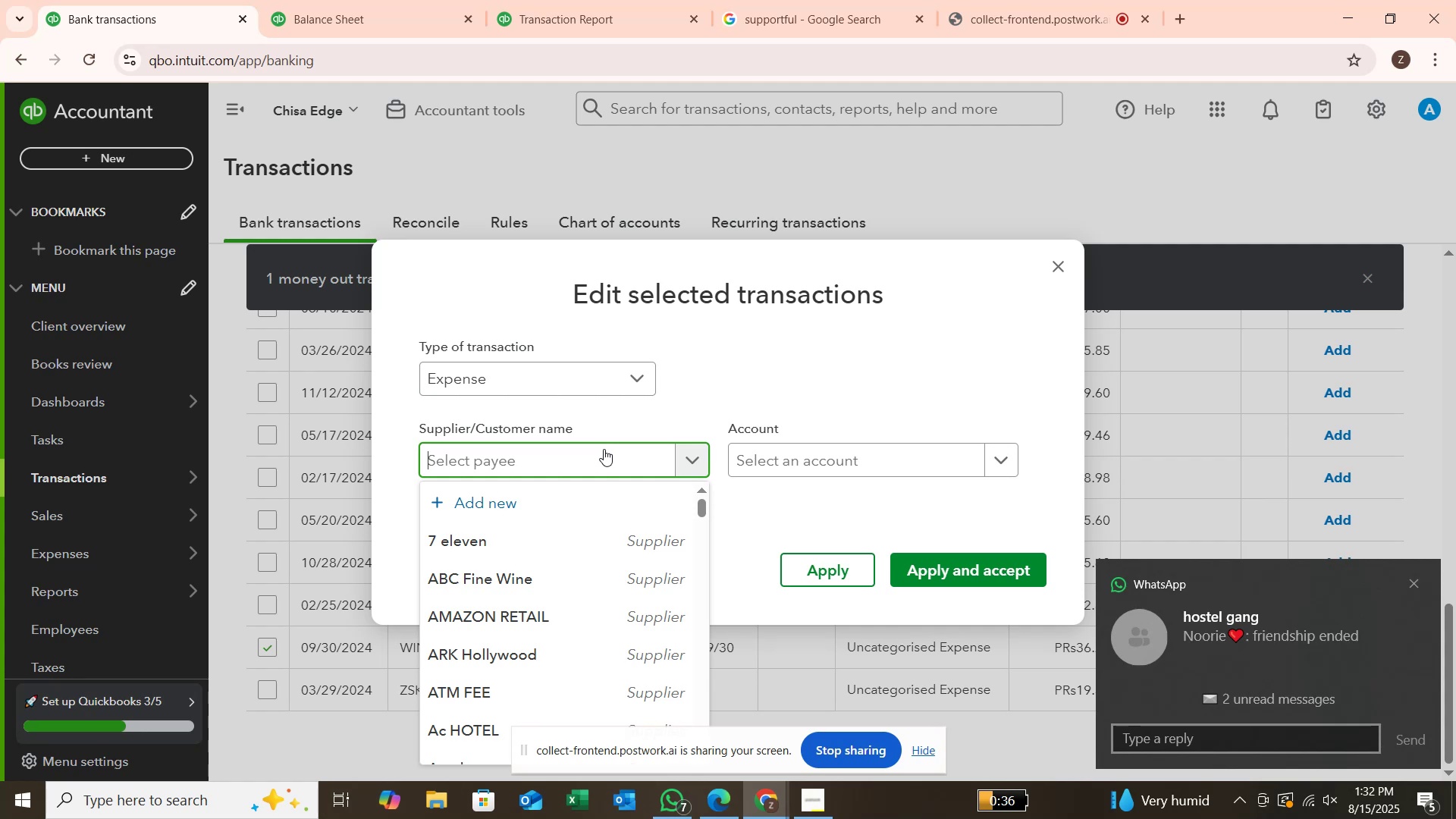 
type(marathi)
key(Backspace)
type(on)
 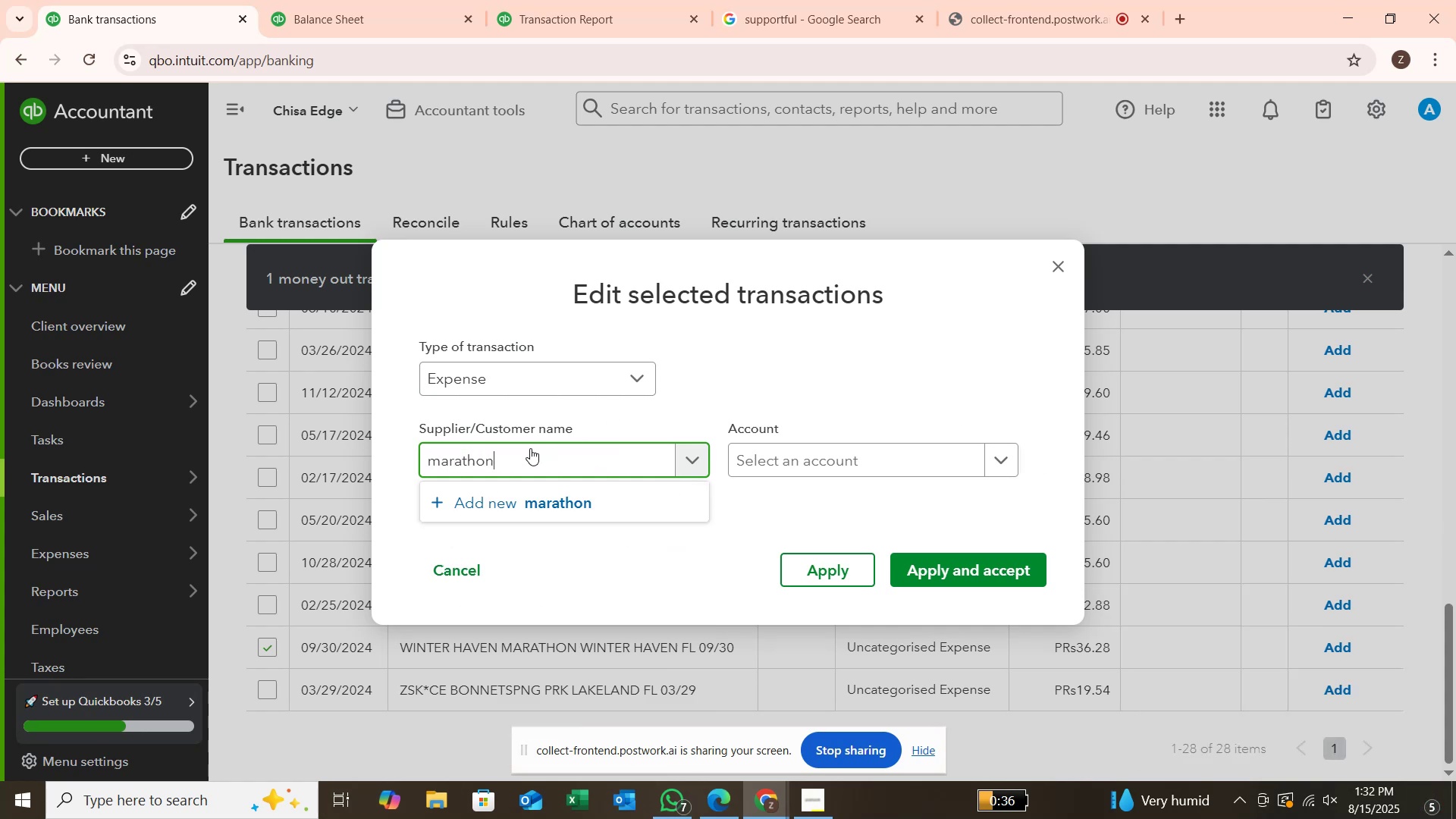 
key(Enter)
 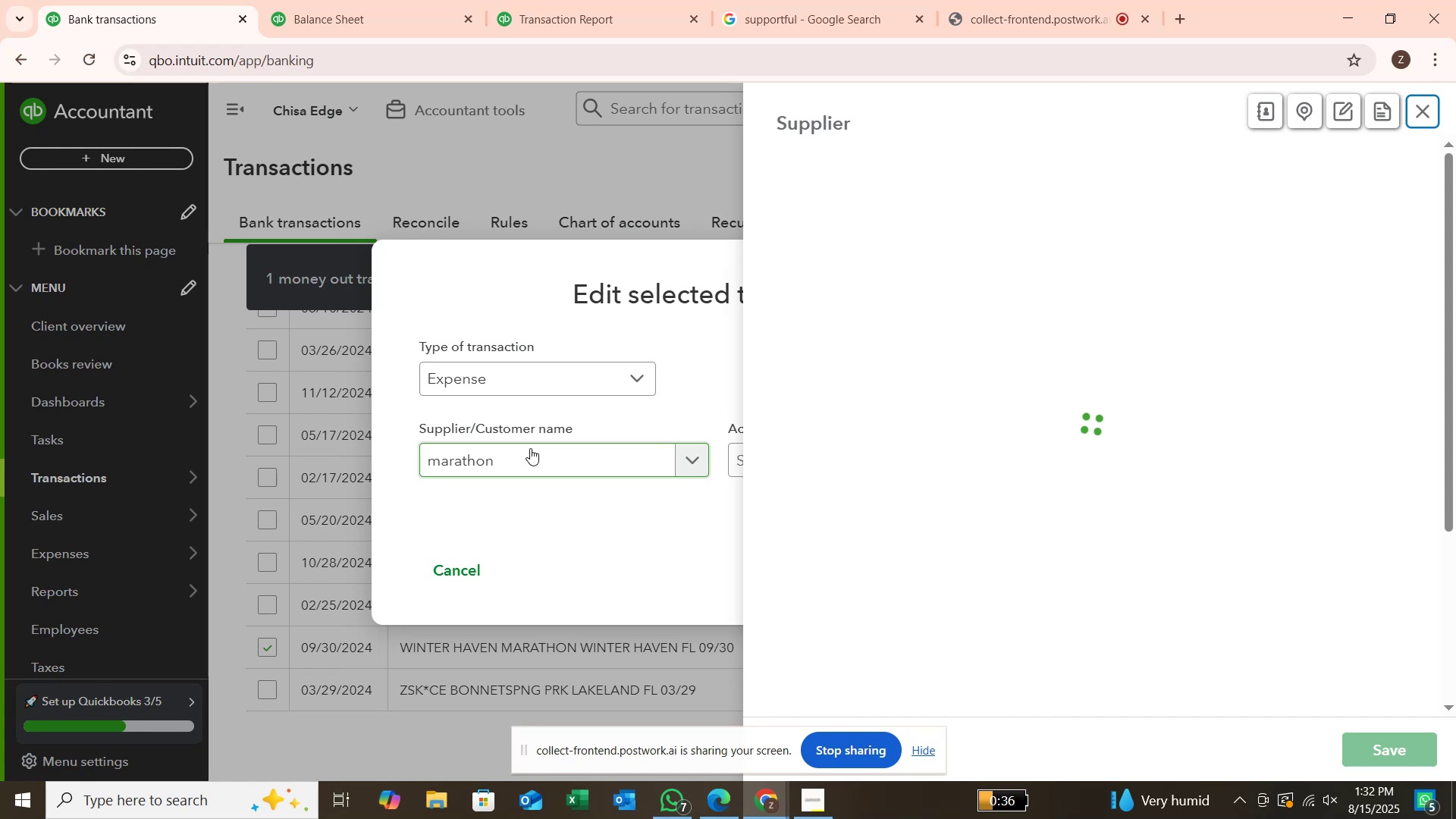 
key(Enter)
 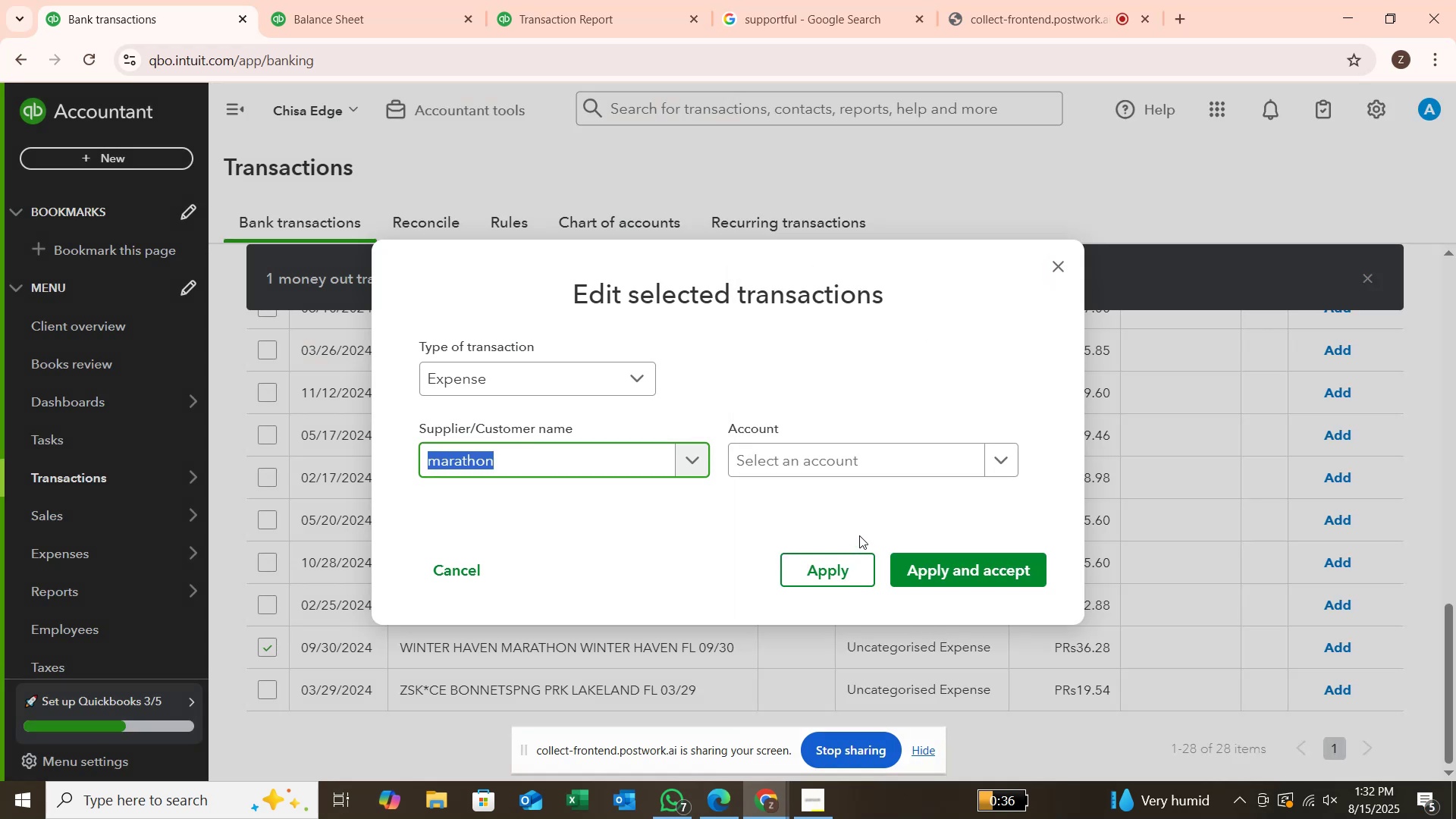 
left_click([877, 462])
 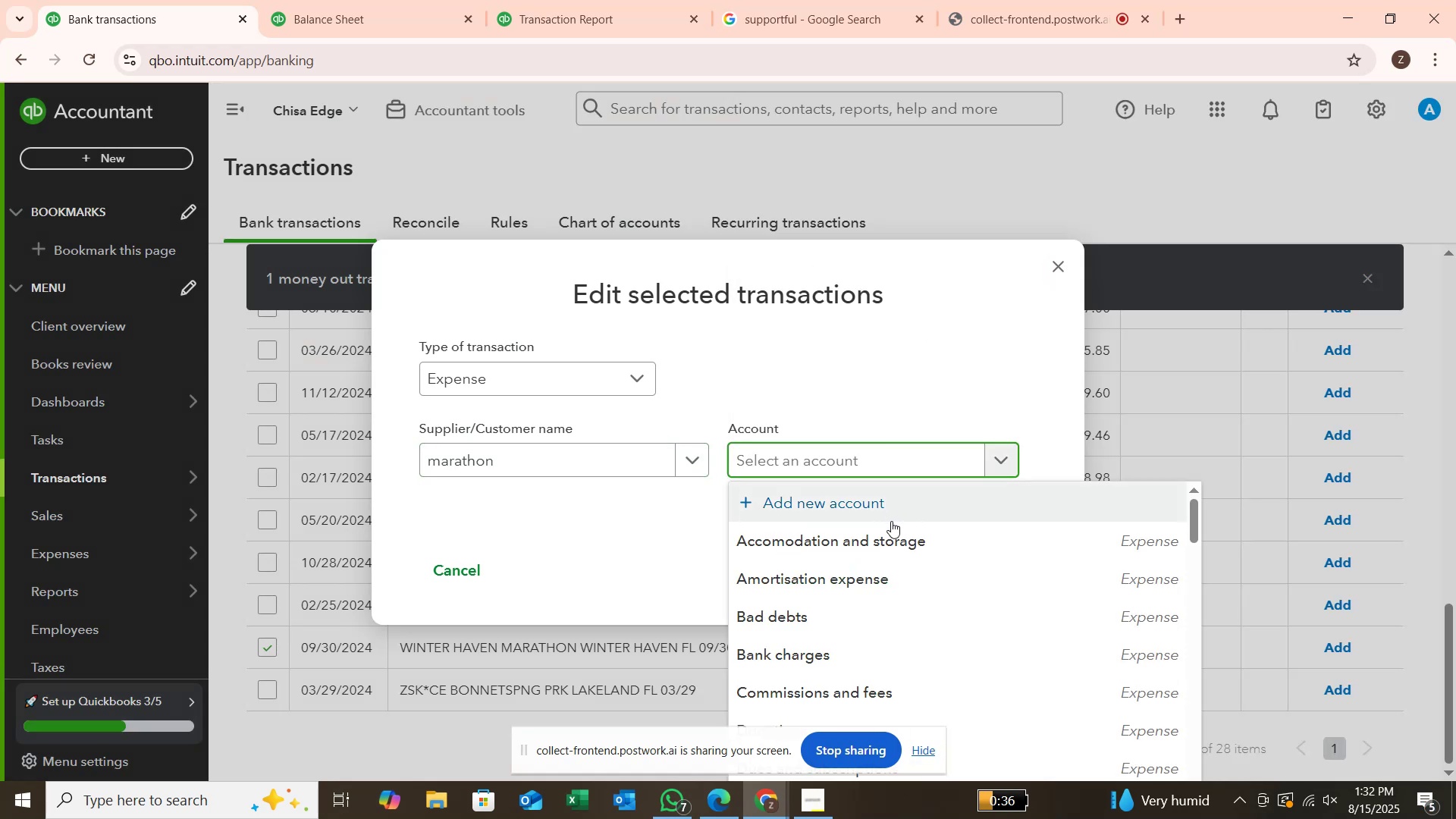 
scroll: coordinate [895, 548], scroll_direction: down, amount: 1.0
 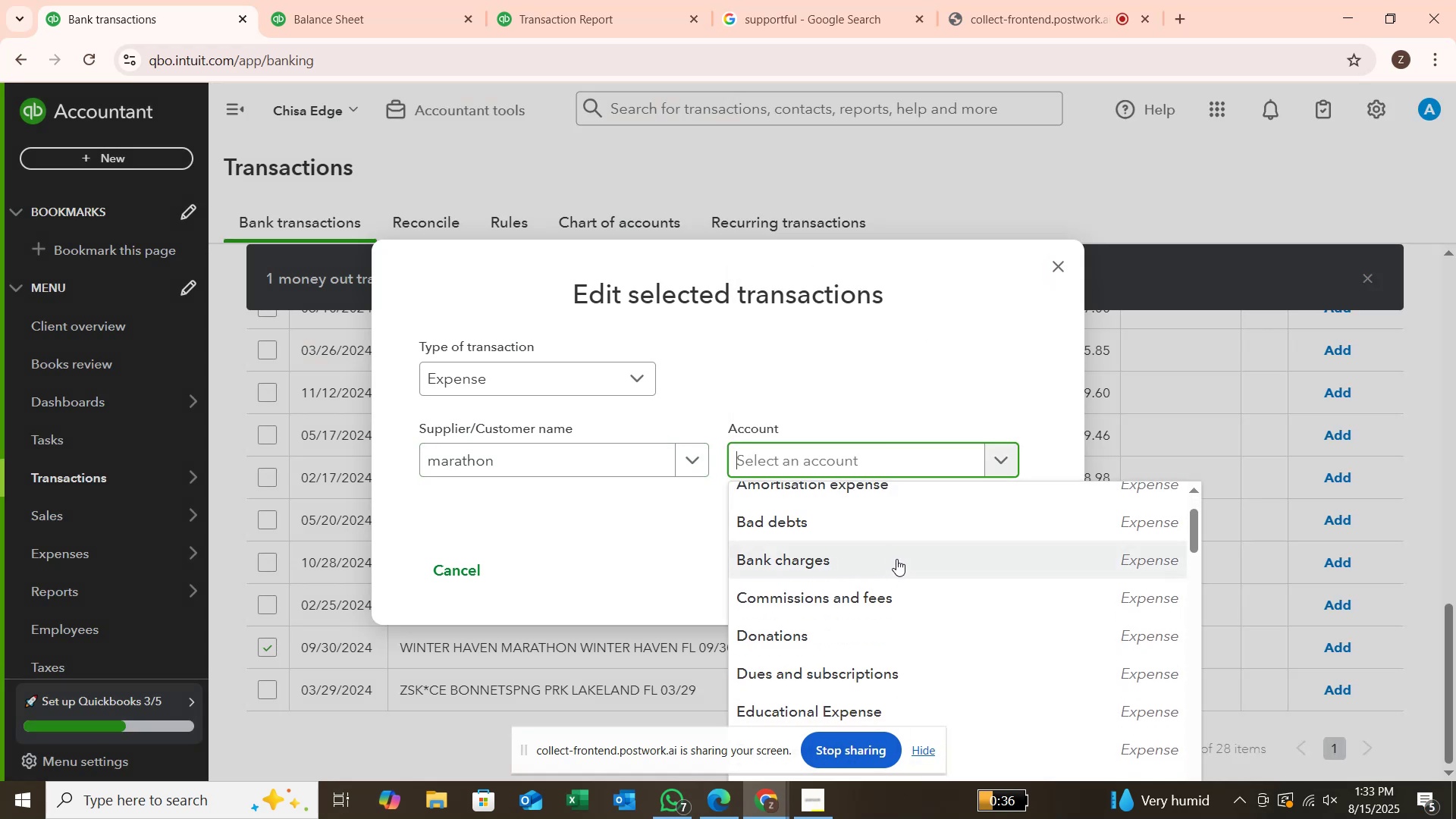 
type(ser)
 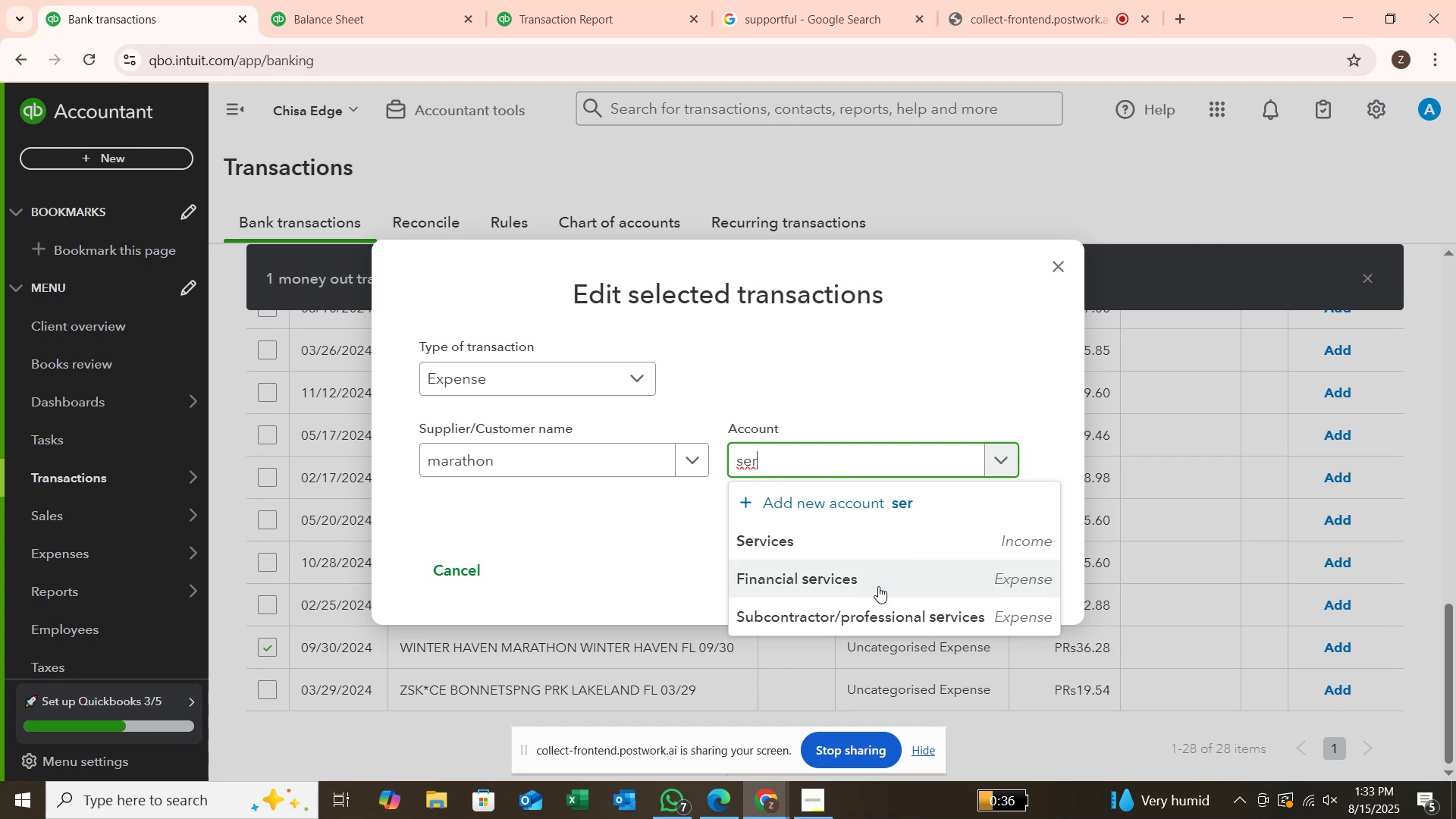 
left_click([851, 535])
 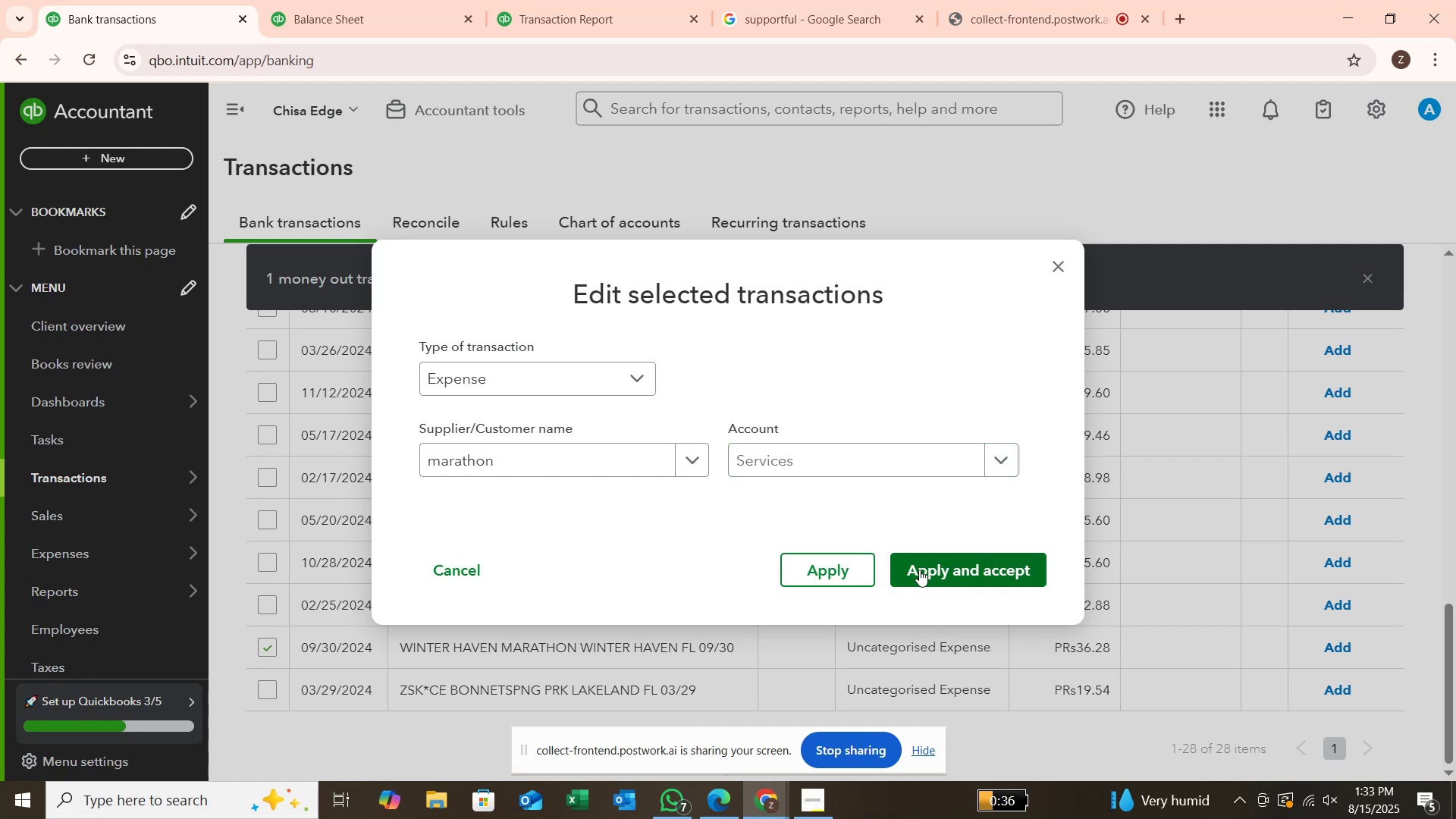 
left_click([922, 570])
 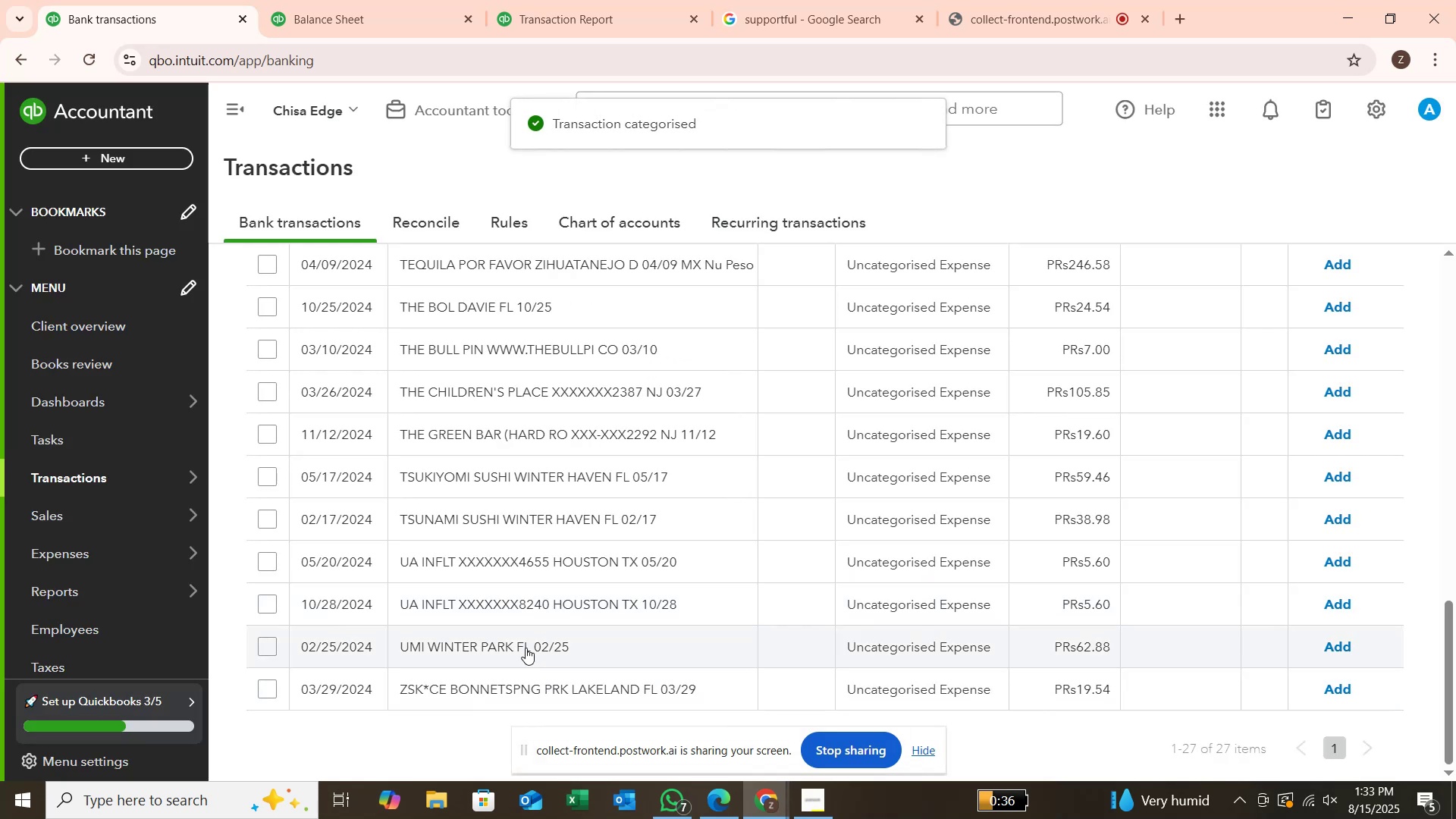 
scroll: coordinate [597, 309], scroll_direction: up, amount: 6.0
 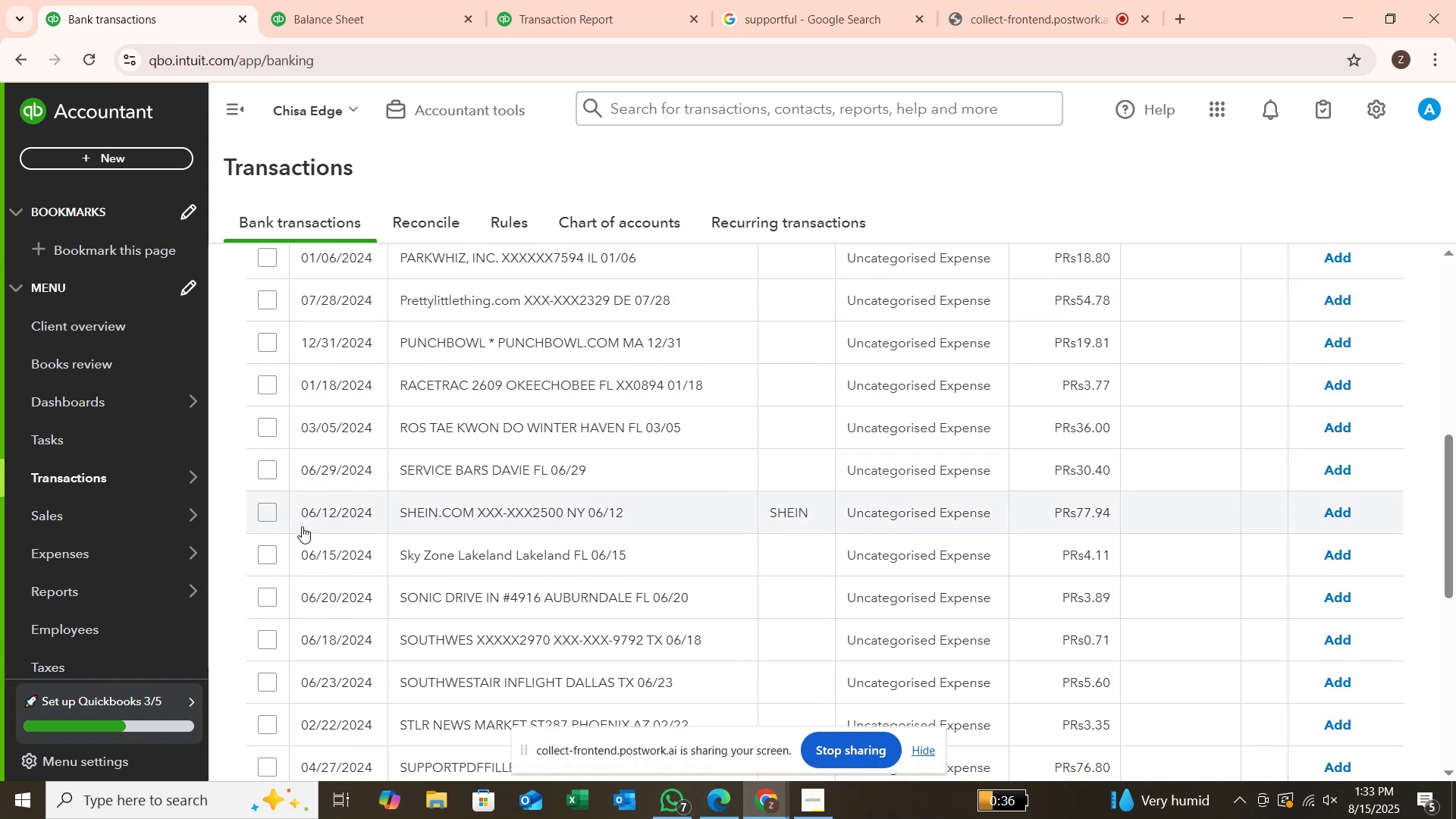 
left_click([271, 515])
 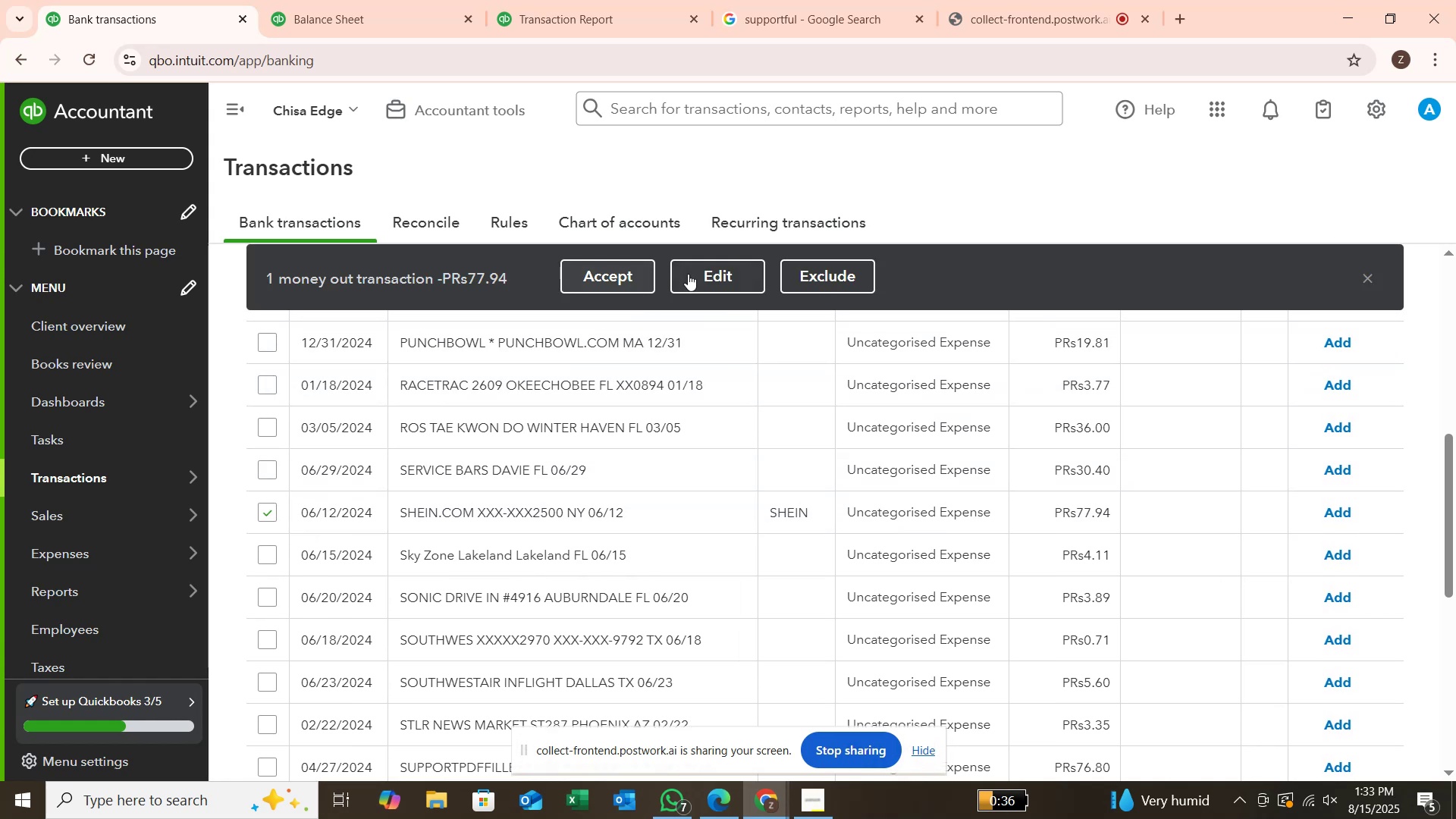 
left_click([703, 269])
 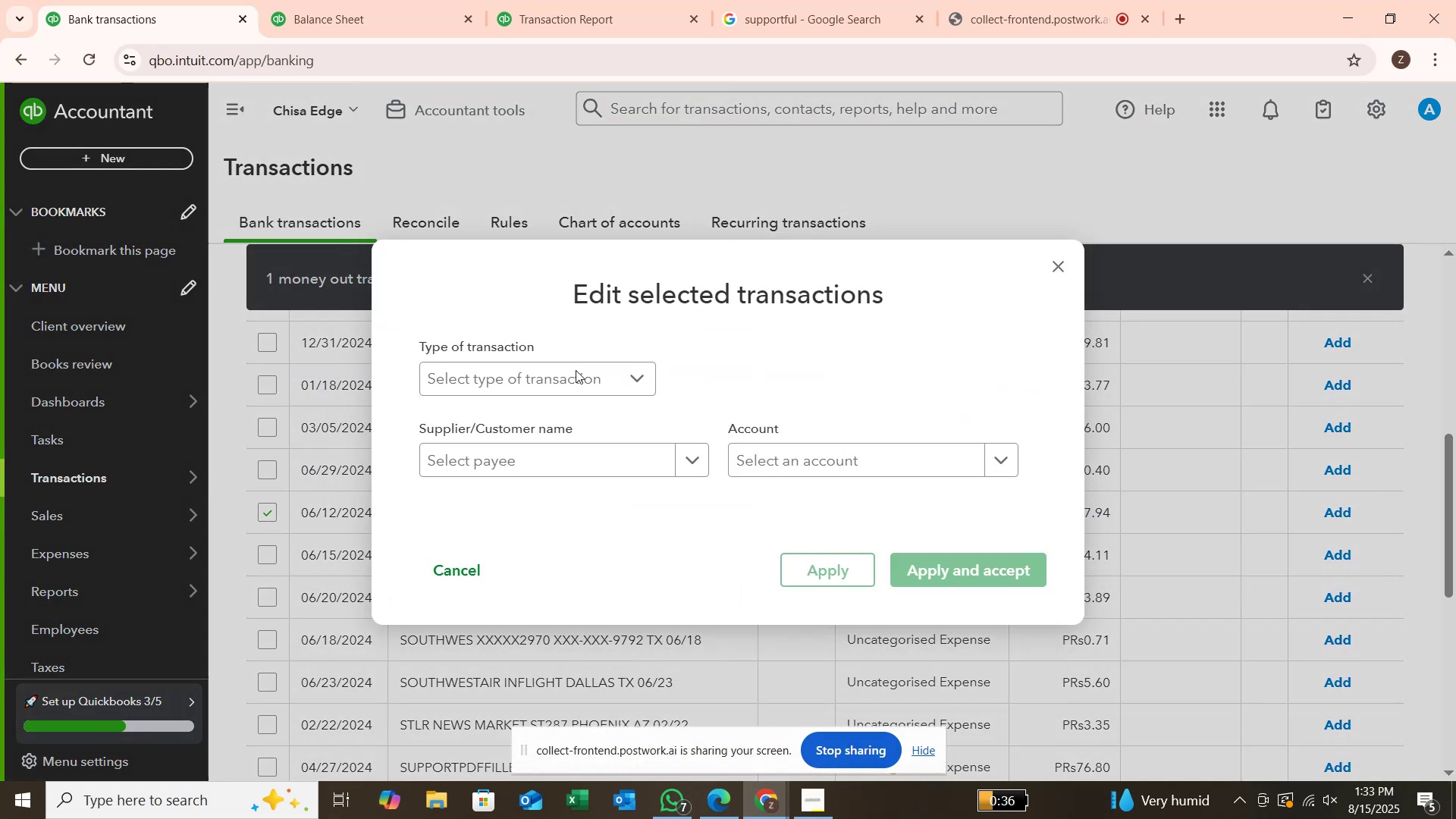 
left_click([574, 388])
 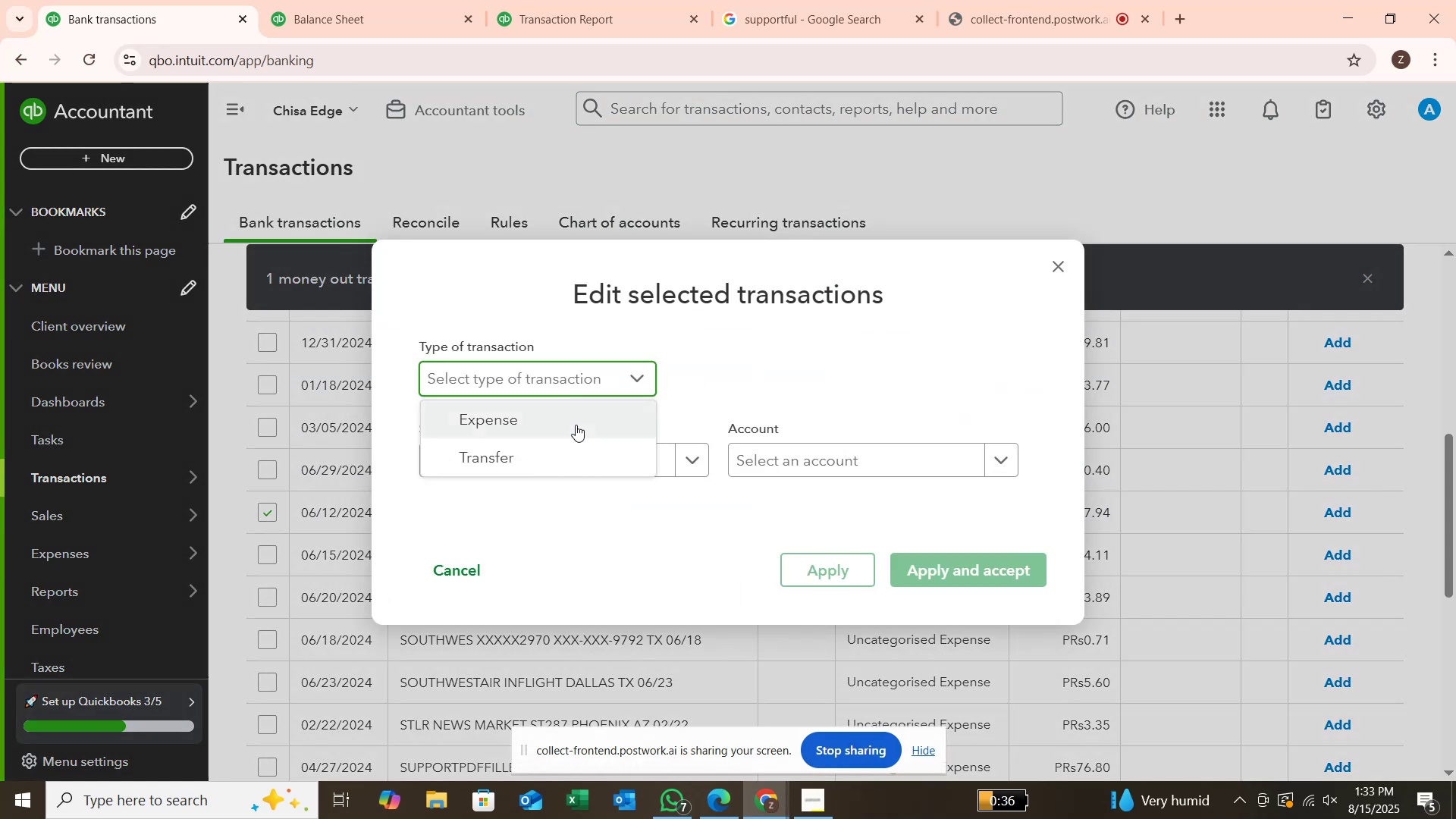 
left_click([576, 425])
 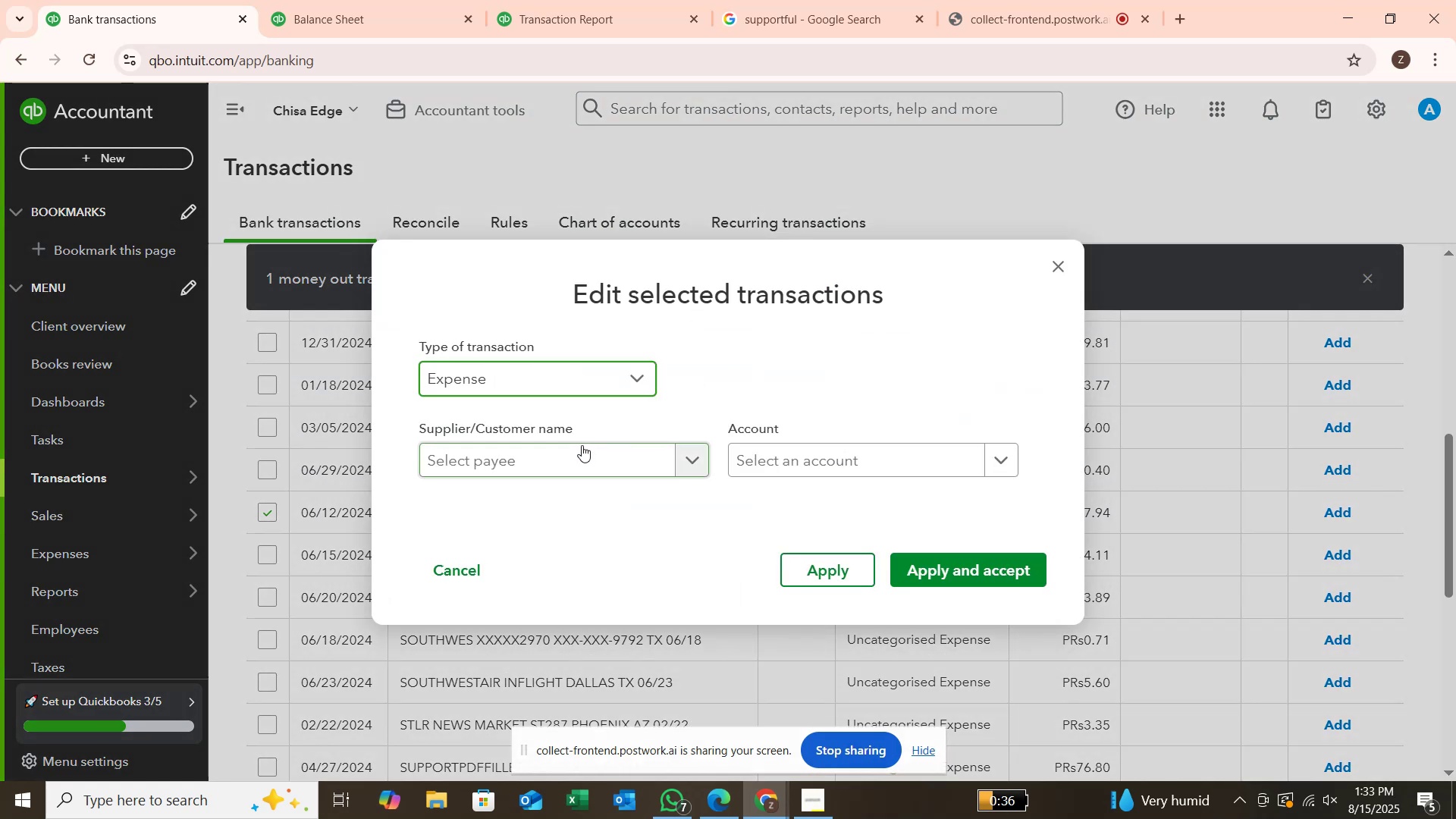 
double_click([582, 445])
 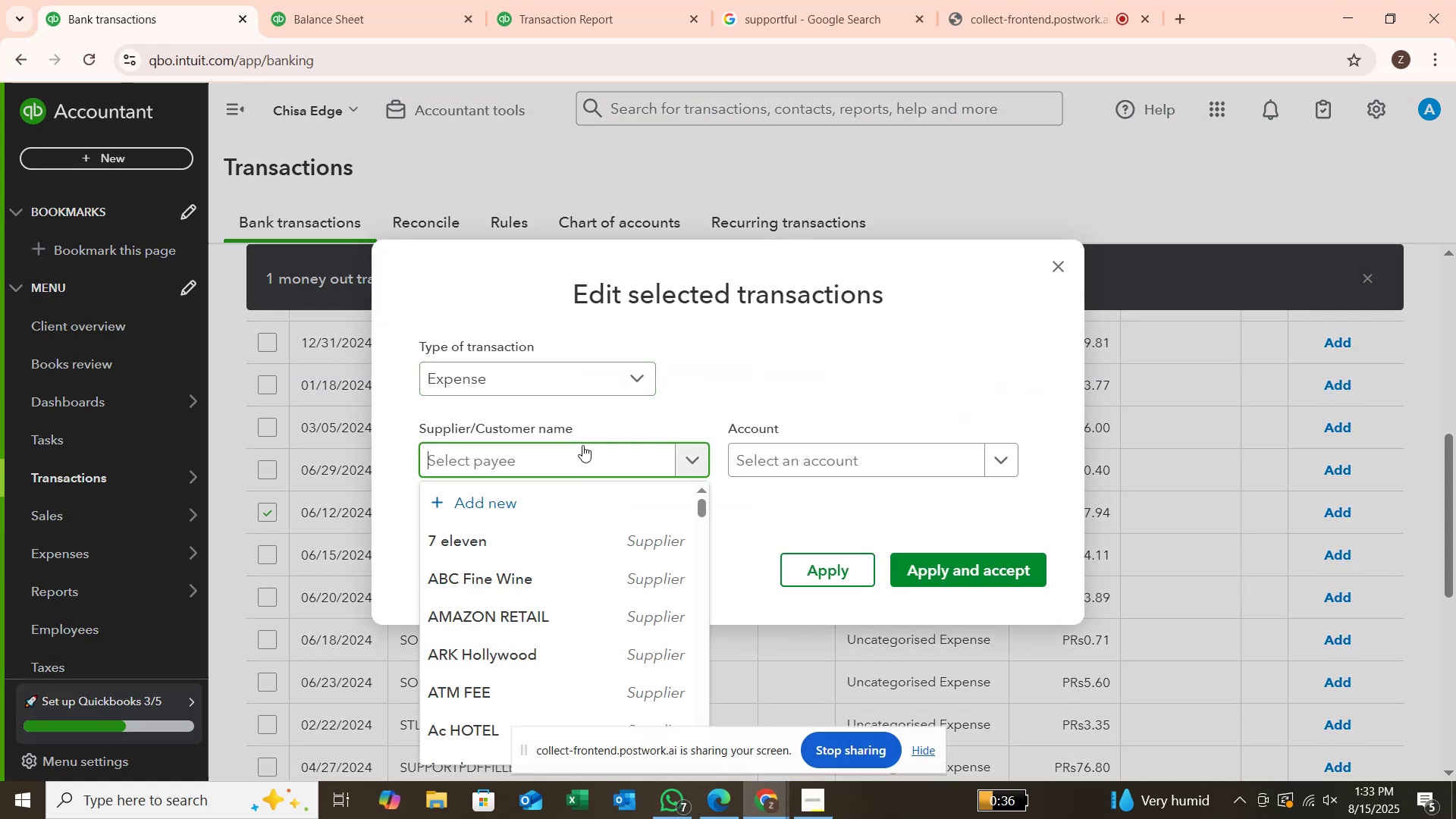 
type(she)
 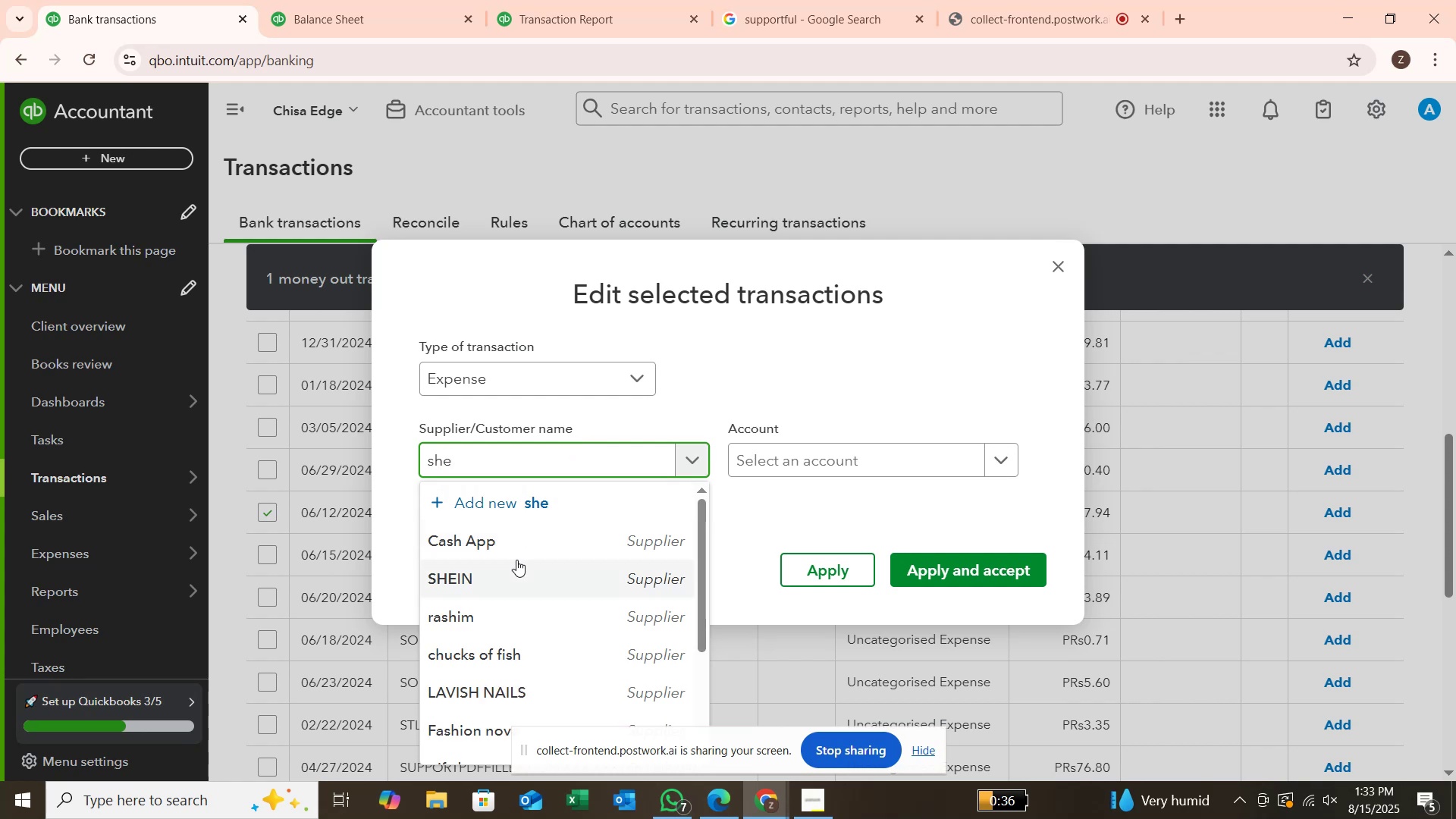 
left_click([510, 564])
 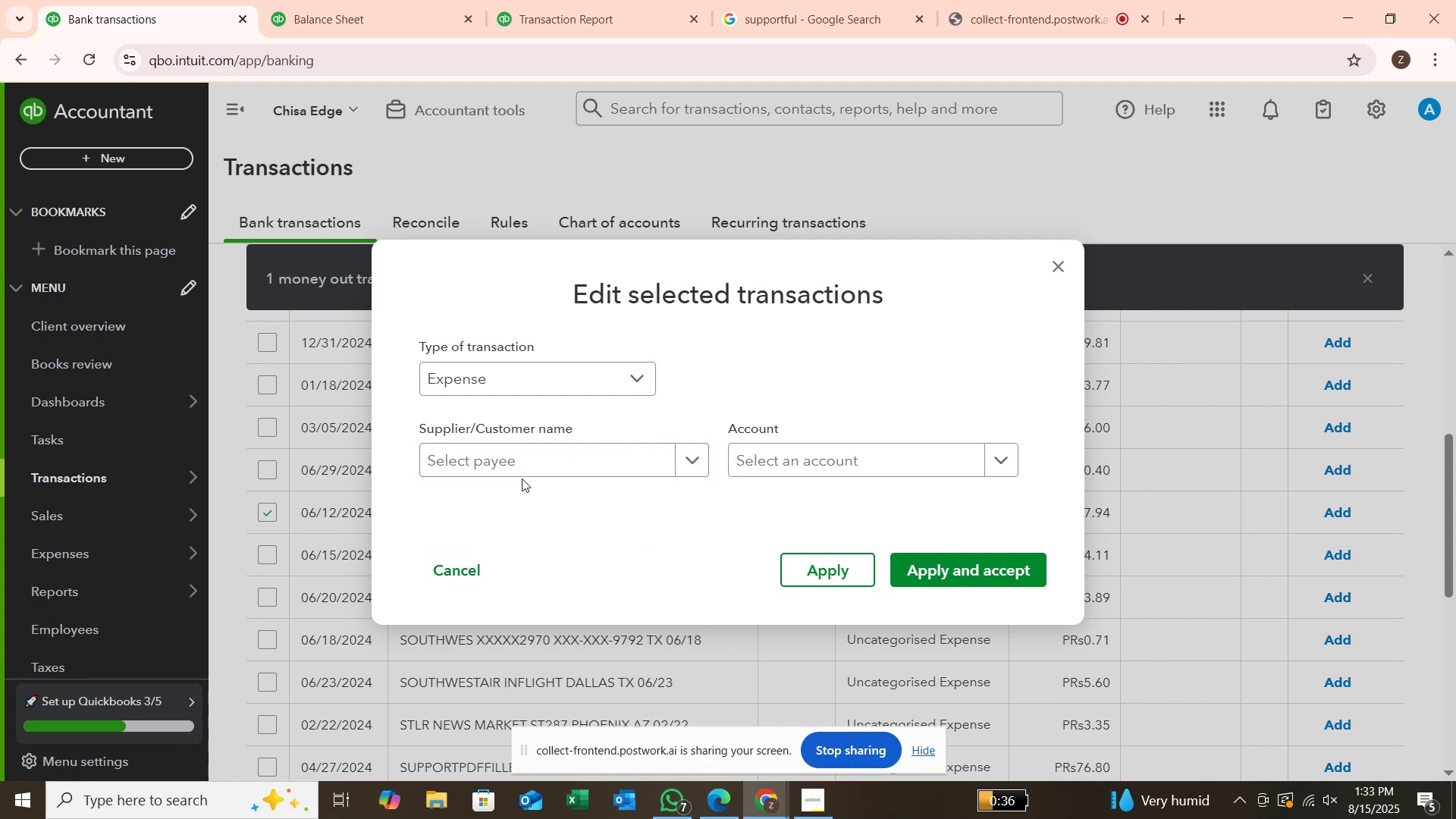 
left_click([526, 466])
 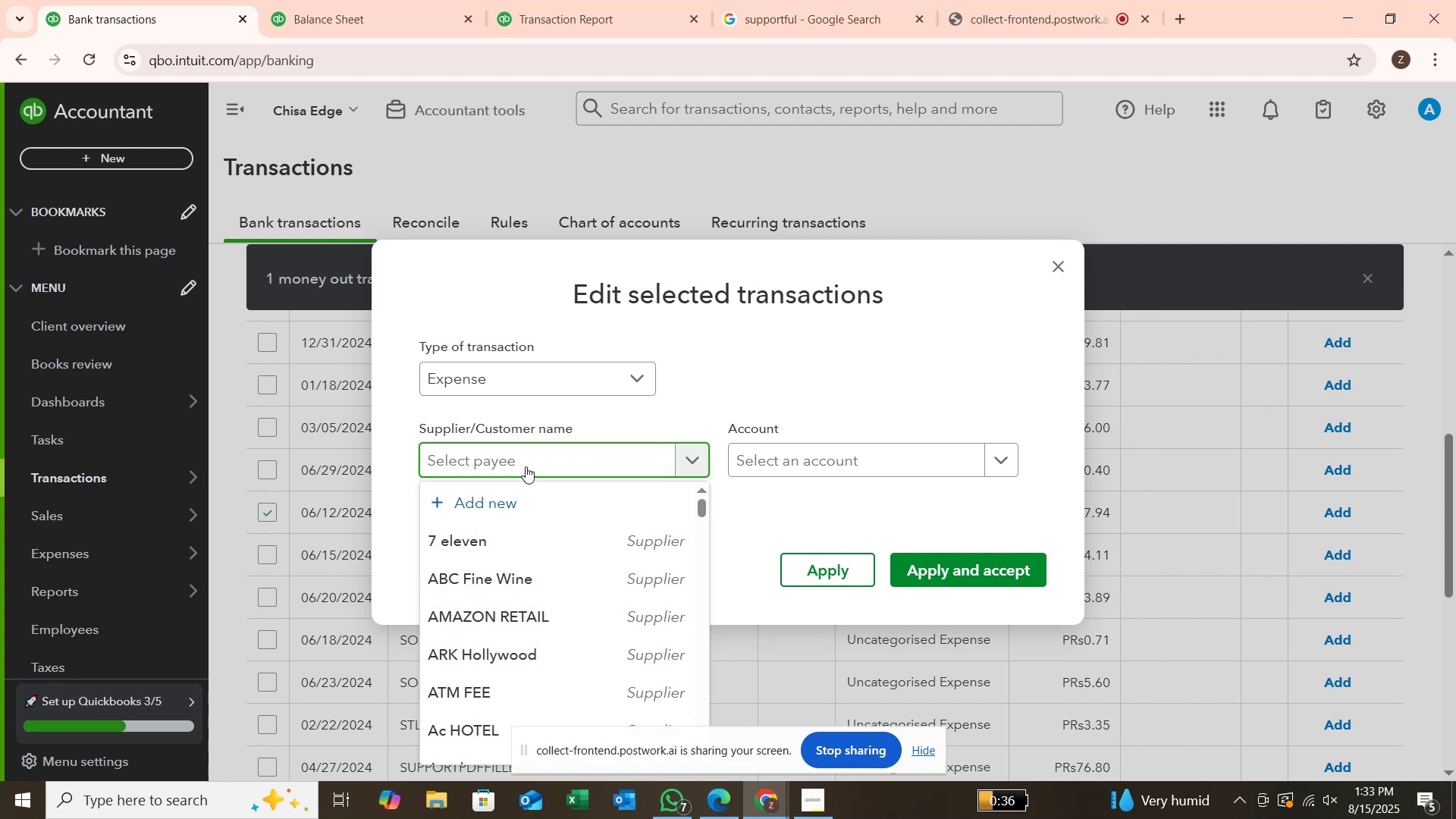 
type(shein)
 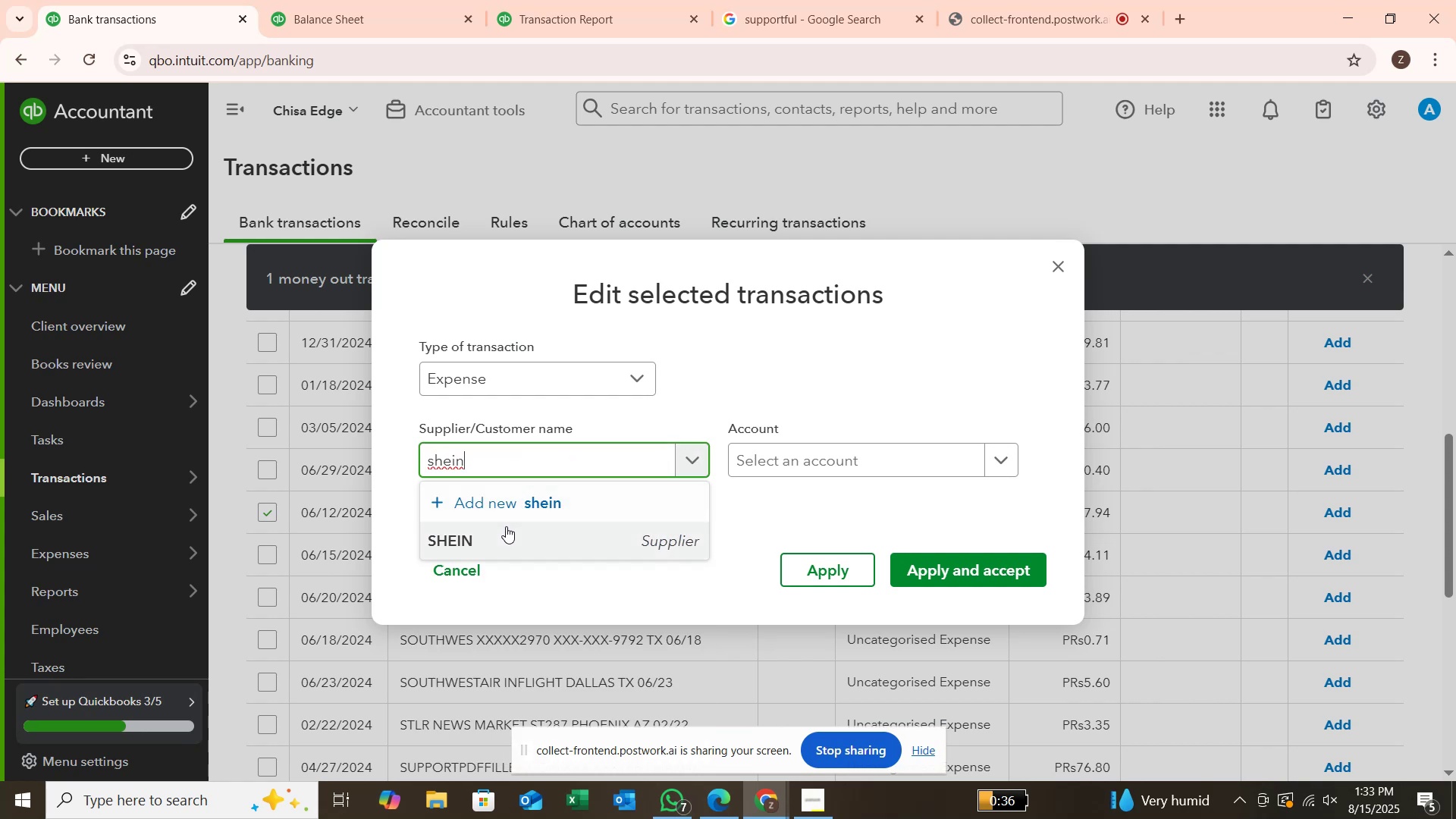 
left_click([506, 526])
 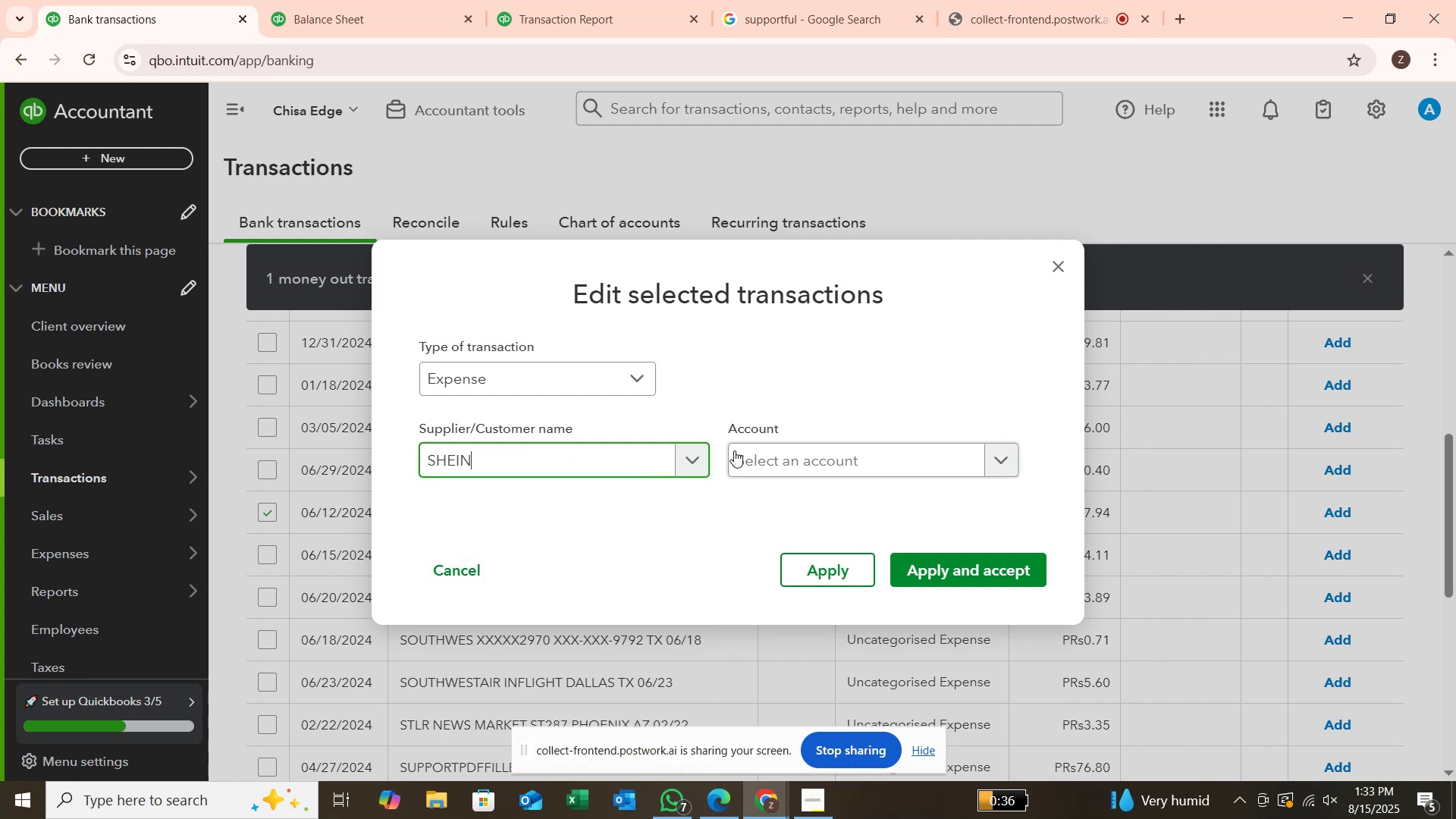 
left_click([748, 457])
 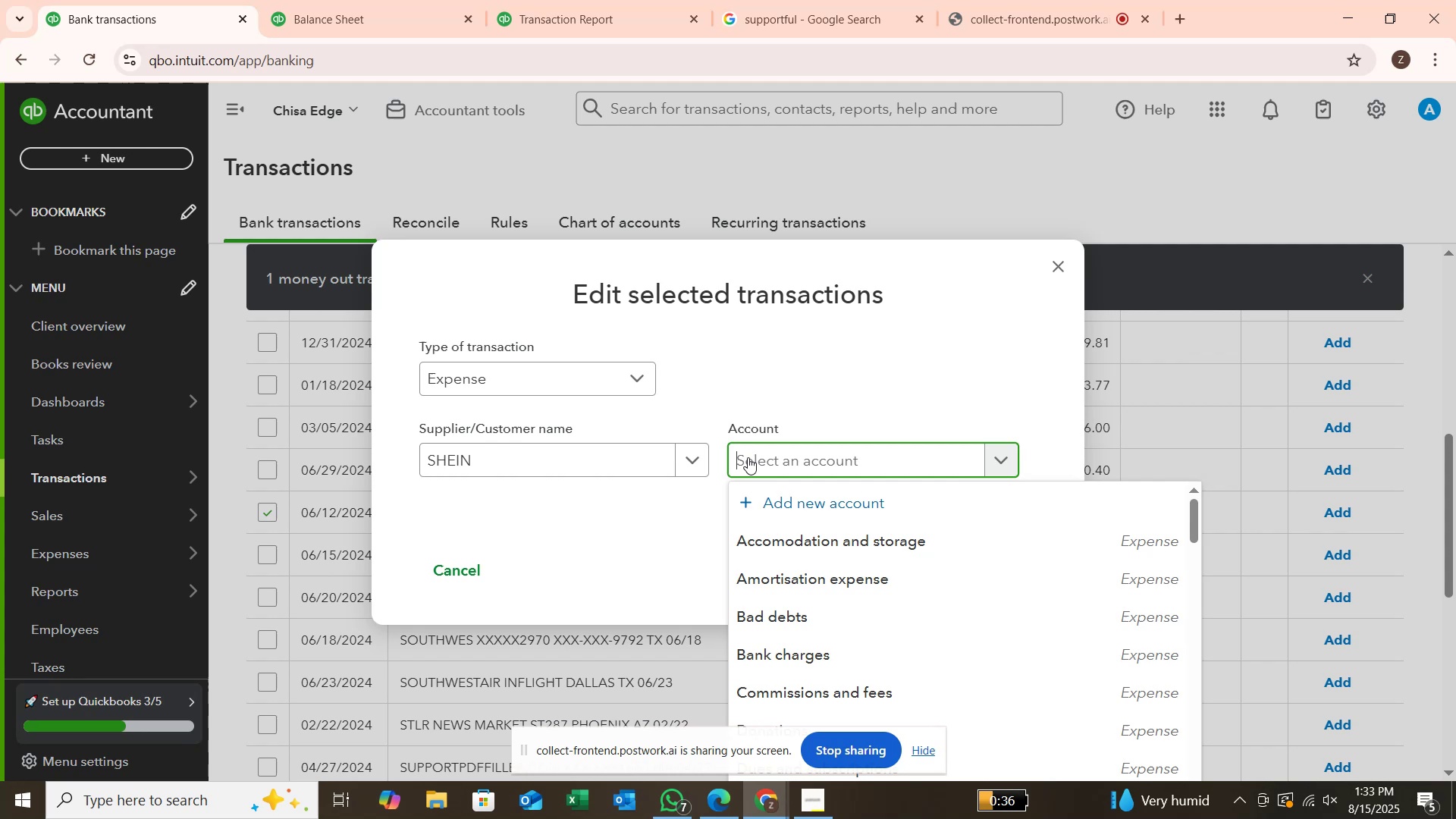 
type(shopp)
 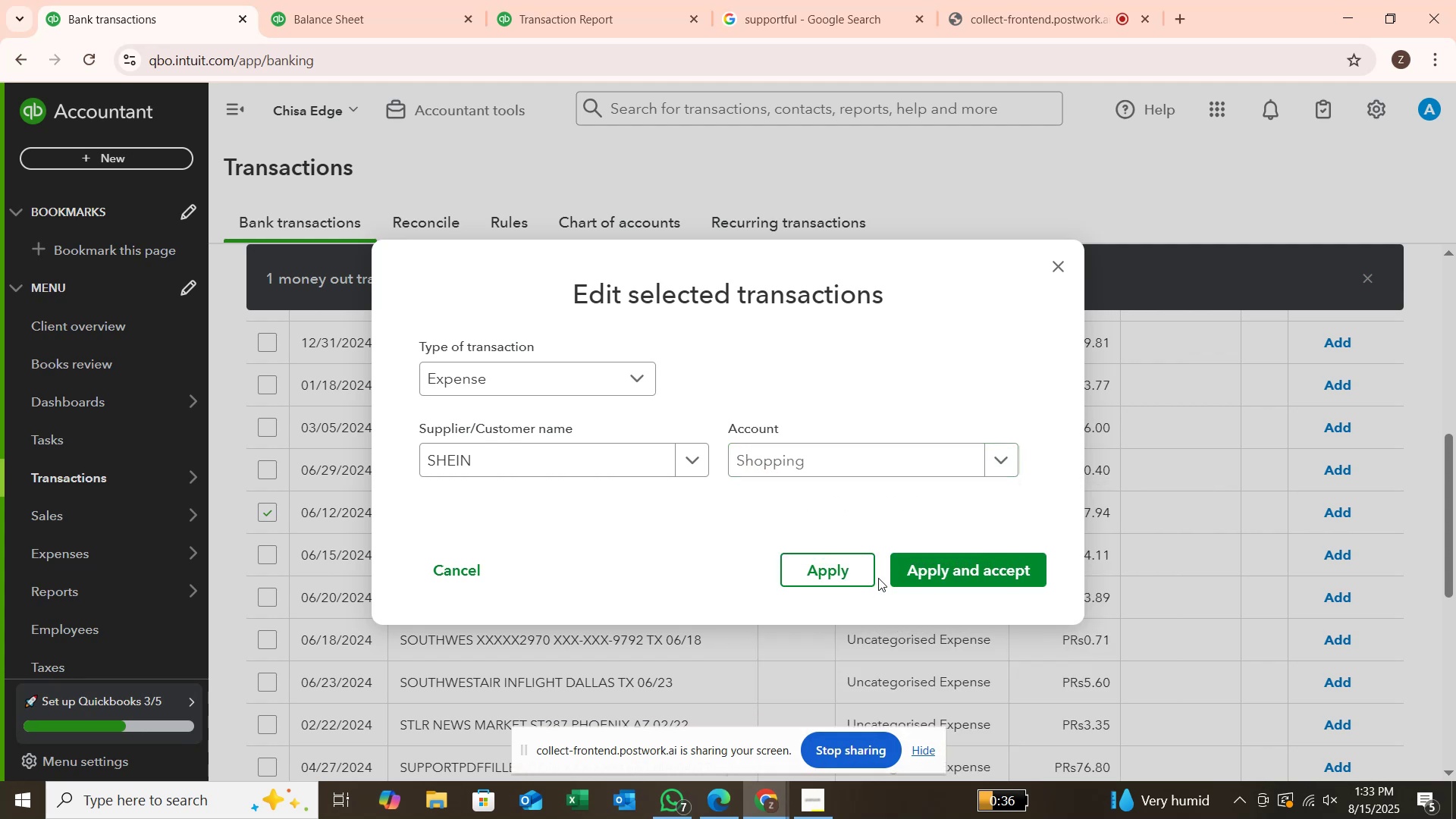 